 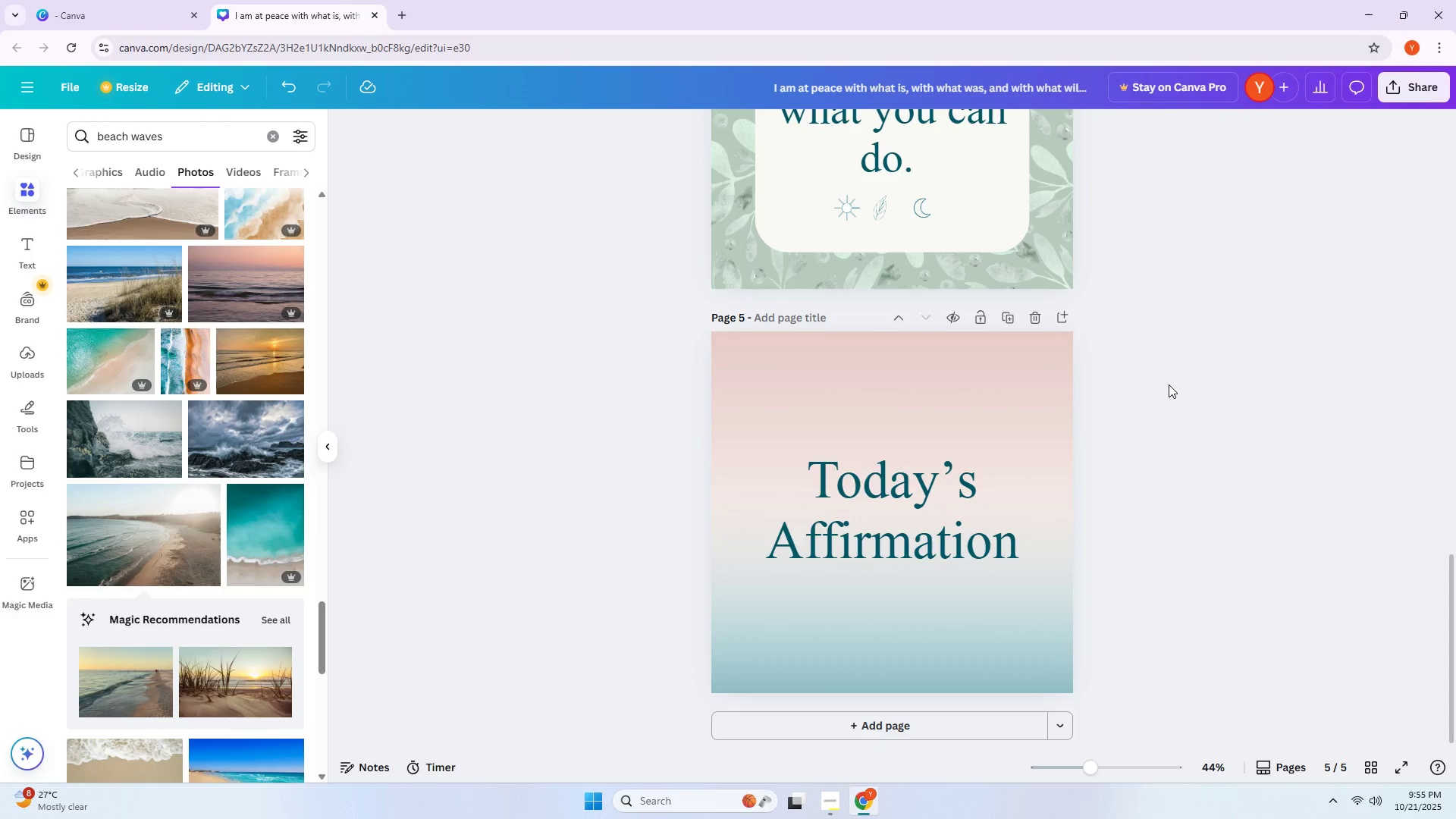 
scroll: coordinate [1157, 381], scroll_direction: up, amount: 18.0
 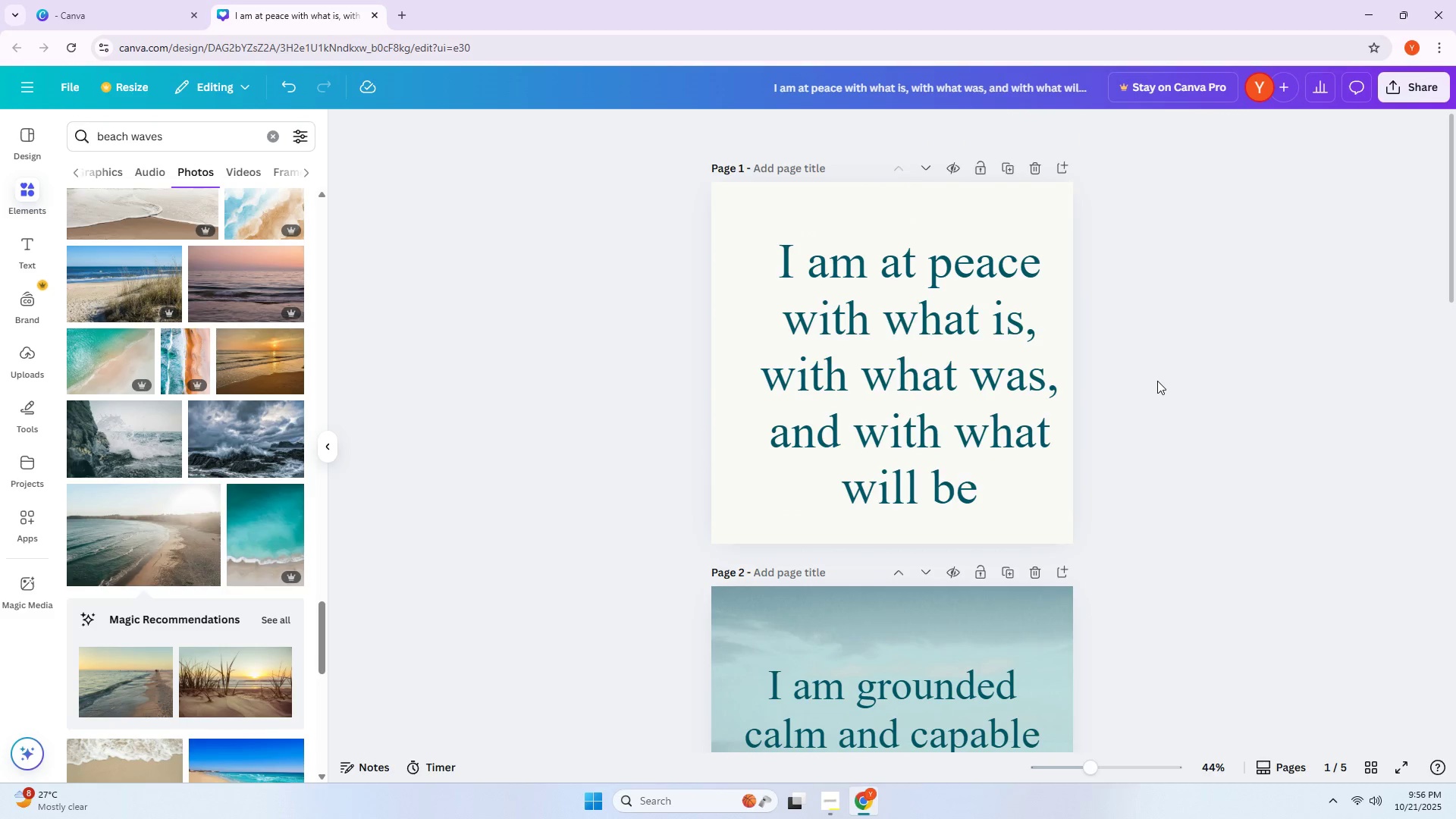 
left_click([1157, 381])
 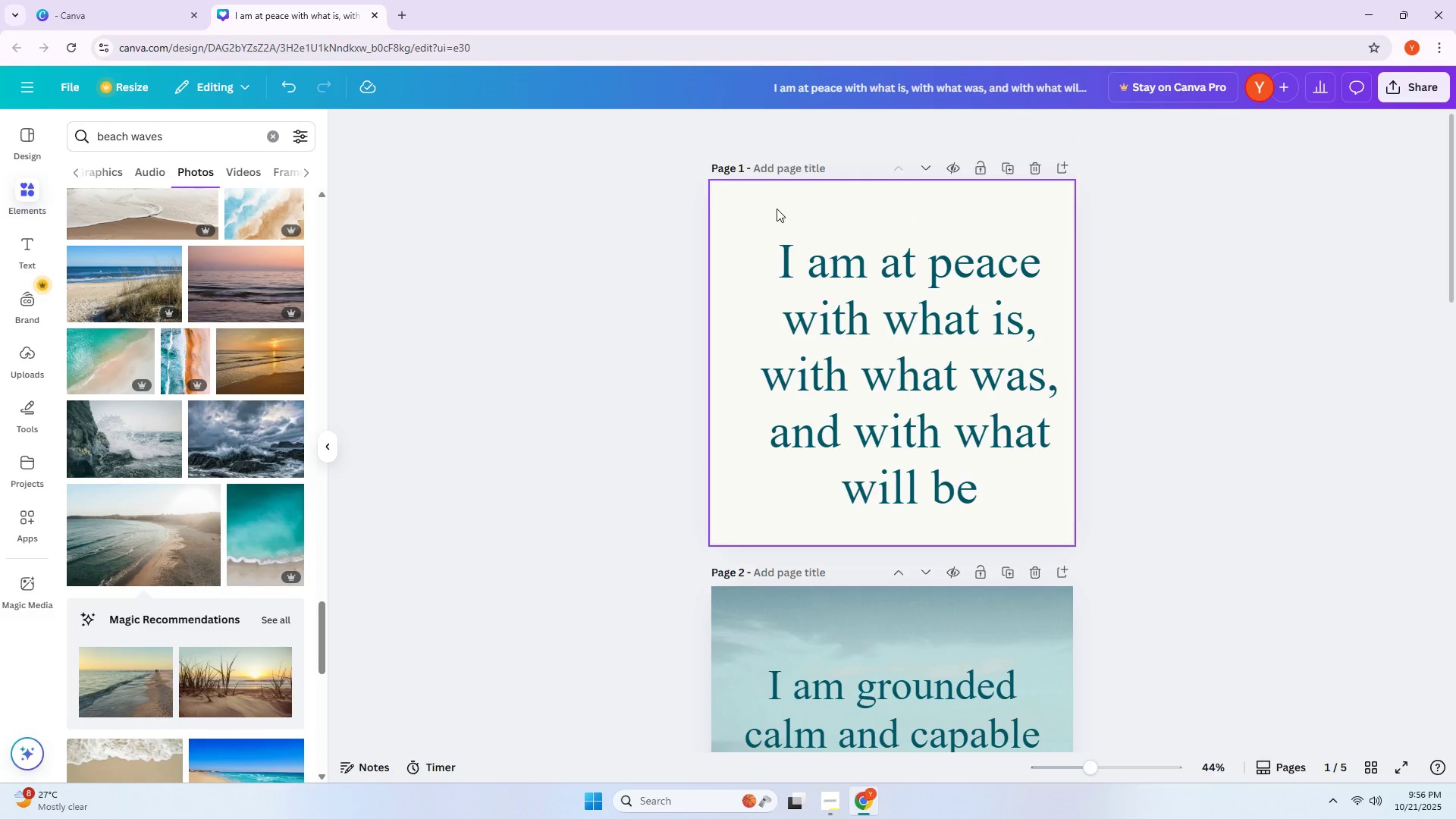 
left_click([776, 209])
 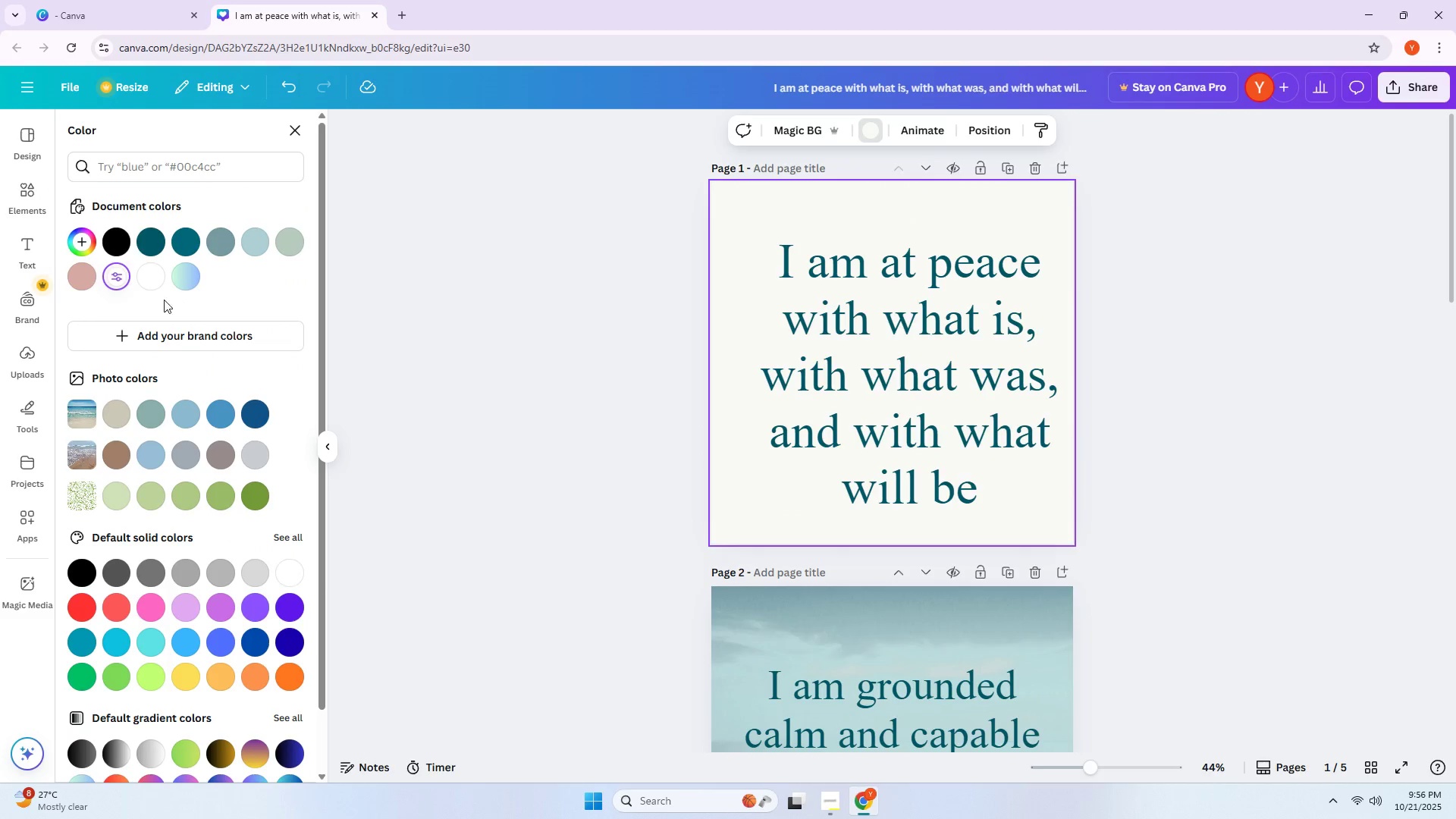 
left_click([150, 283])
 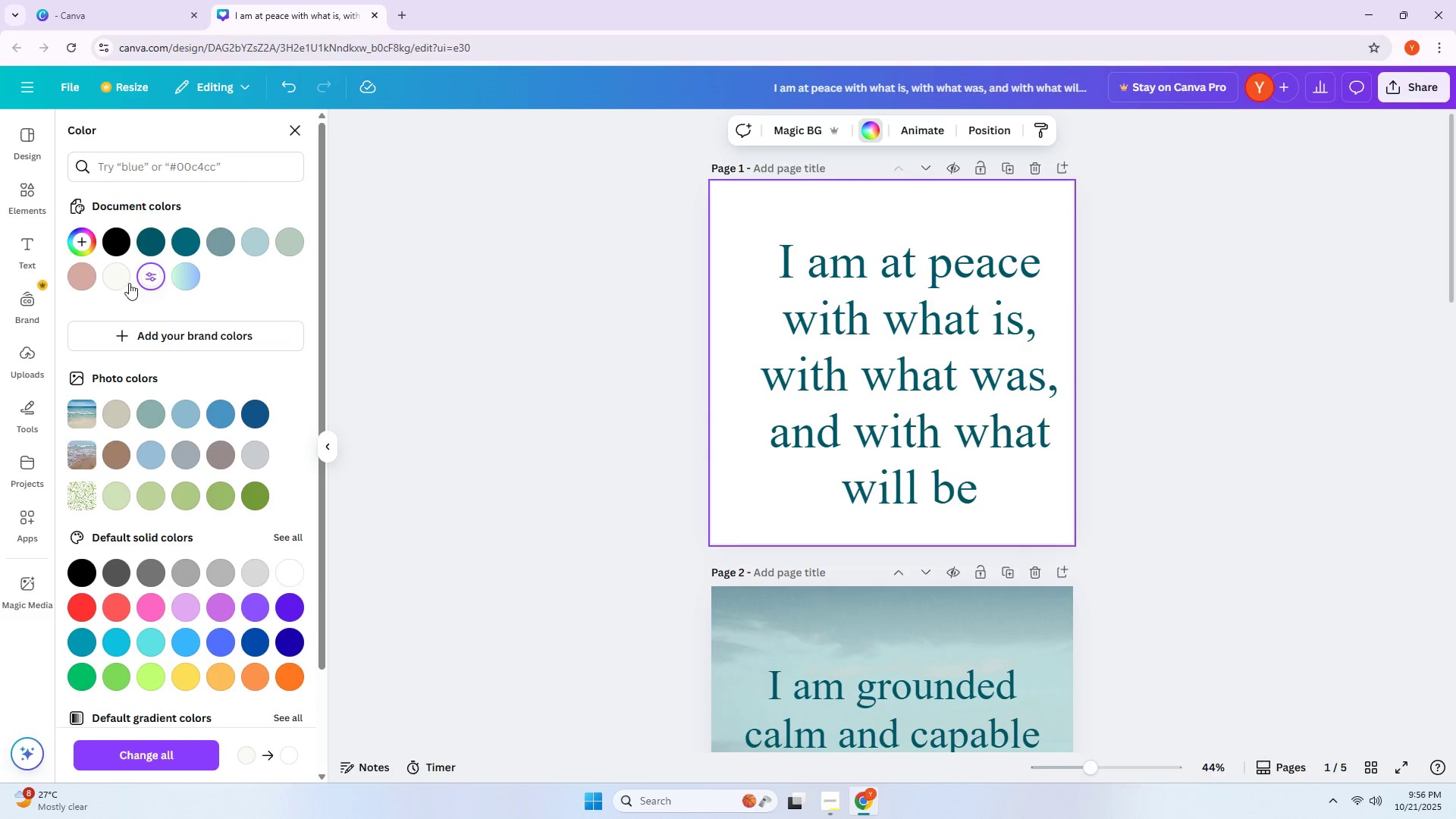 
left_click([122, 280])
 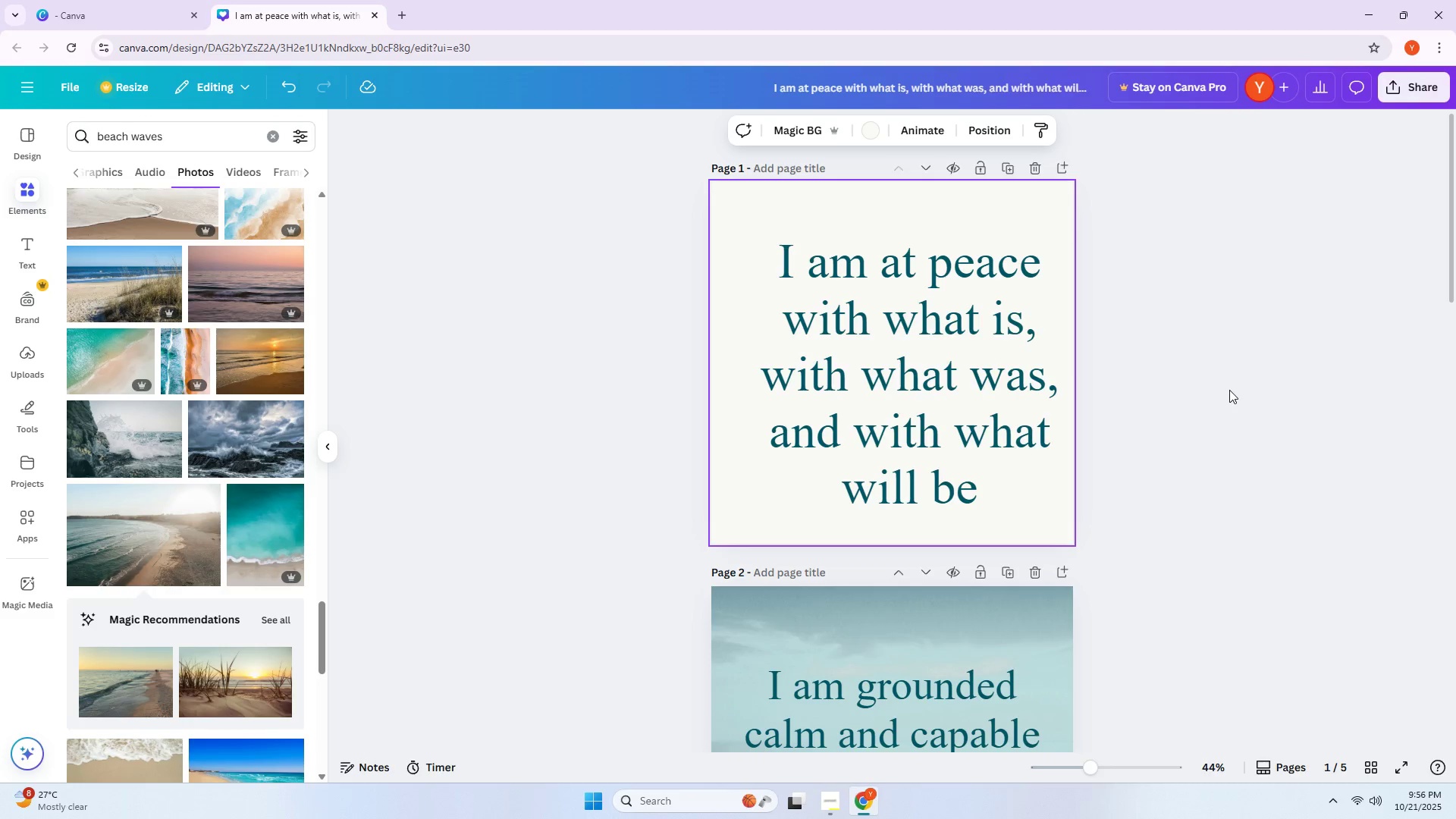 
wait(10.13)
 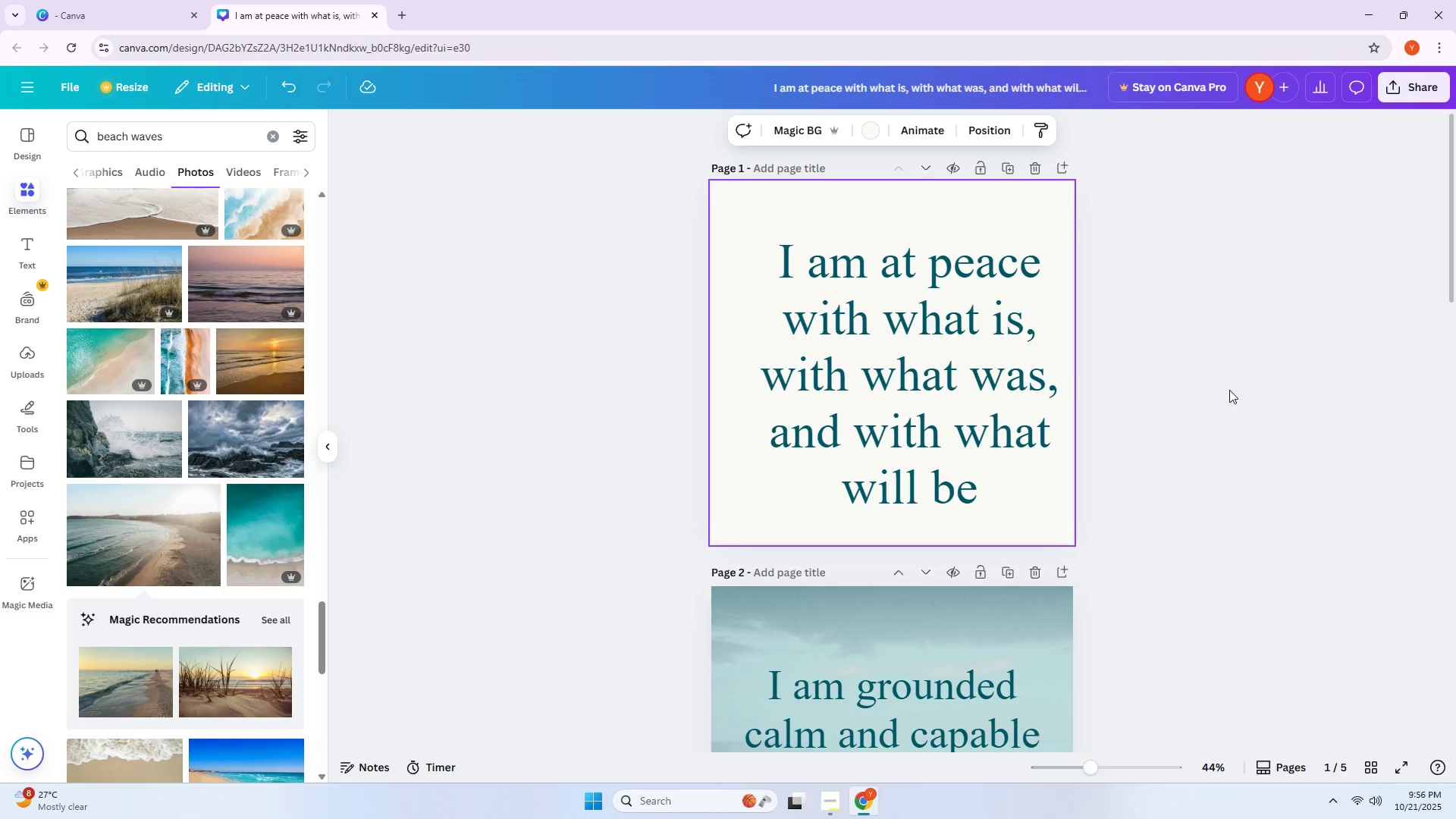 
scroll: coordinate [1455, 400], scroll_direction: down, amount: 3.0
 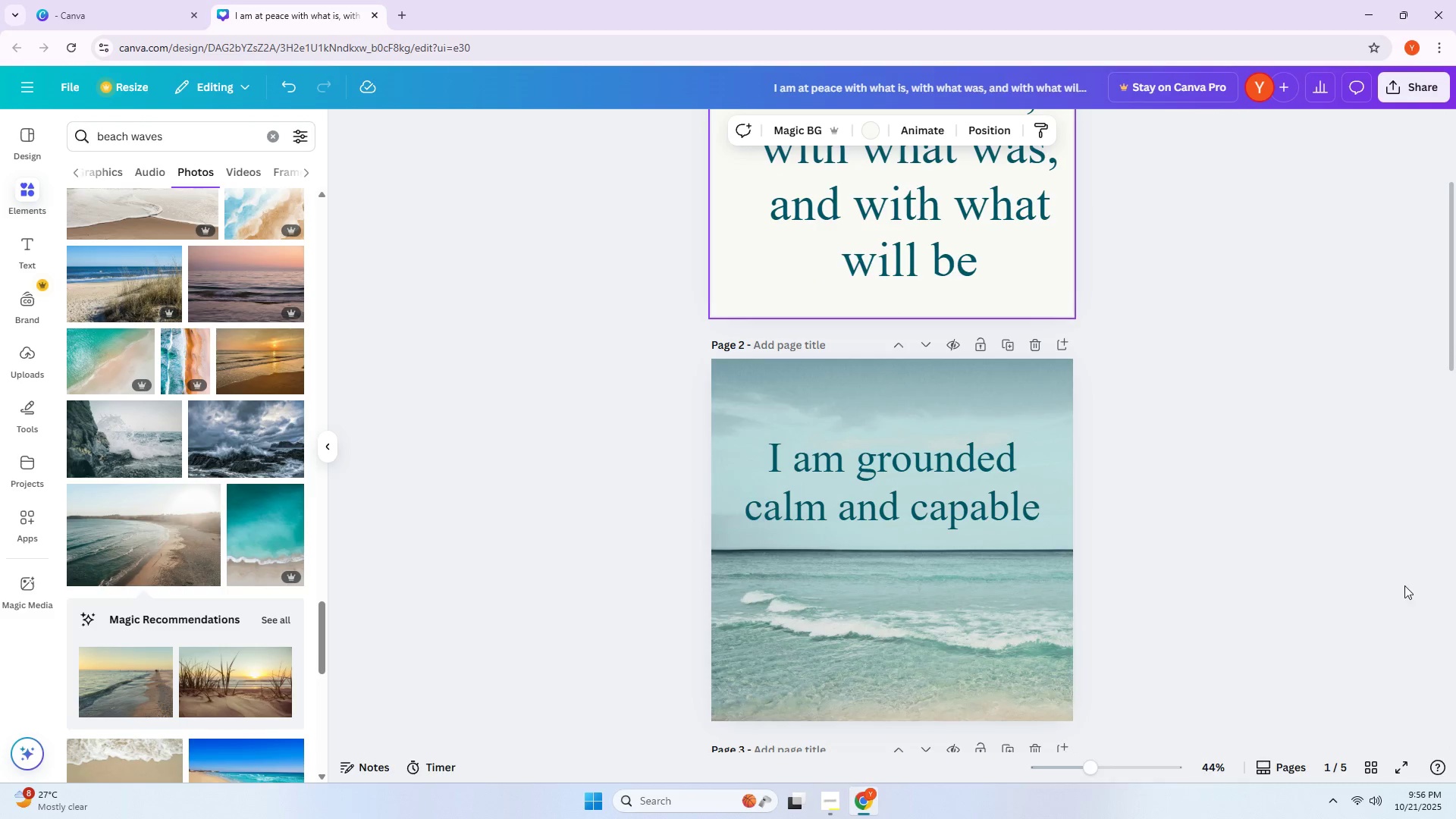 
left_click([1367, 568])
 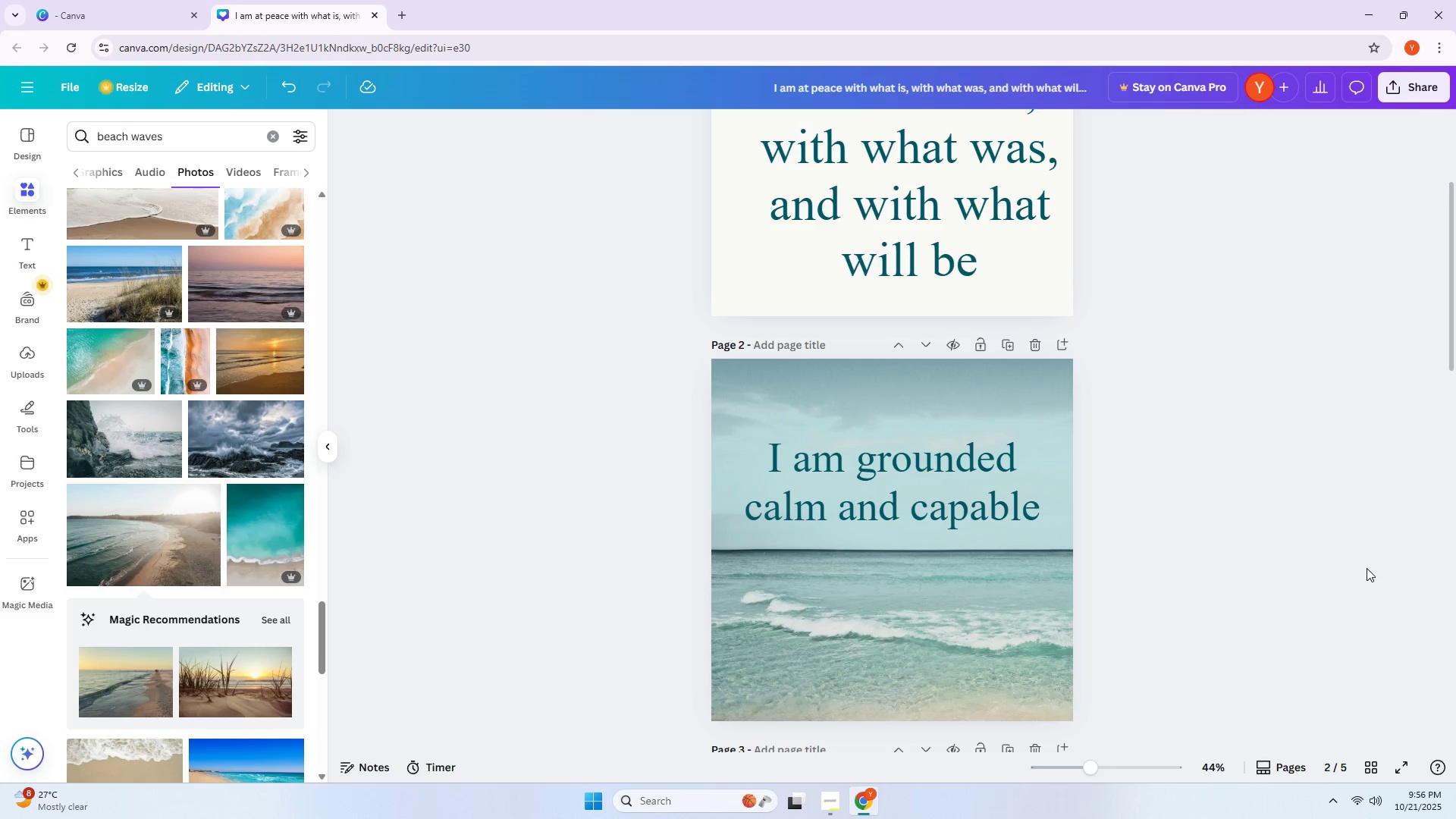 
wait(8.36)
 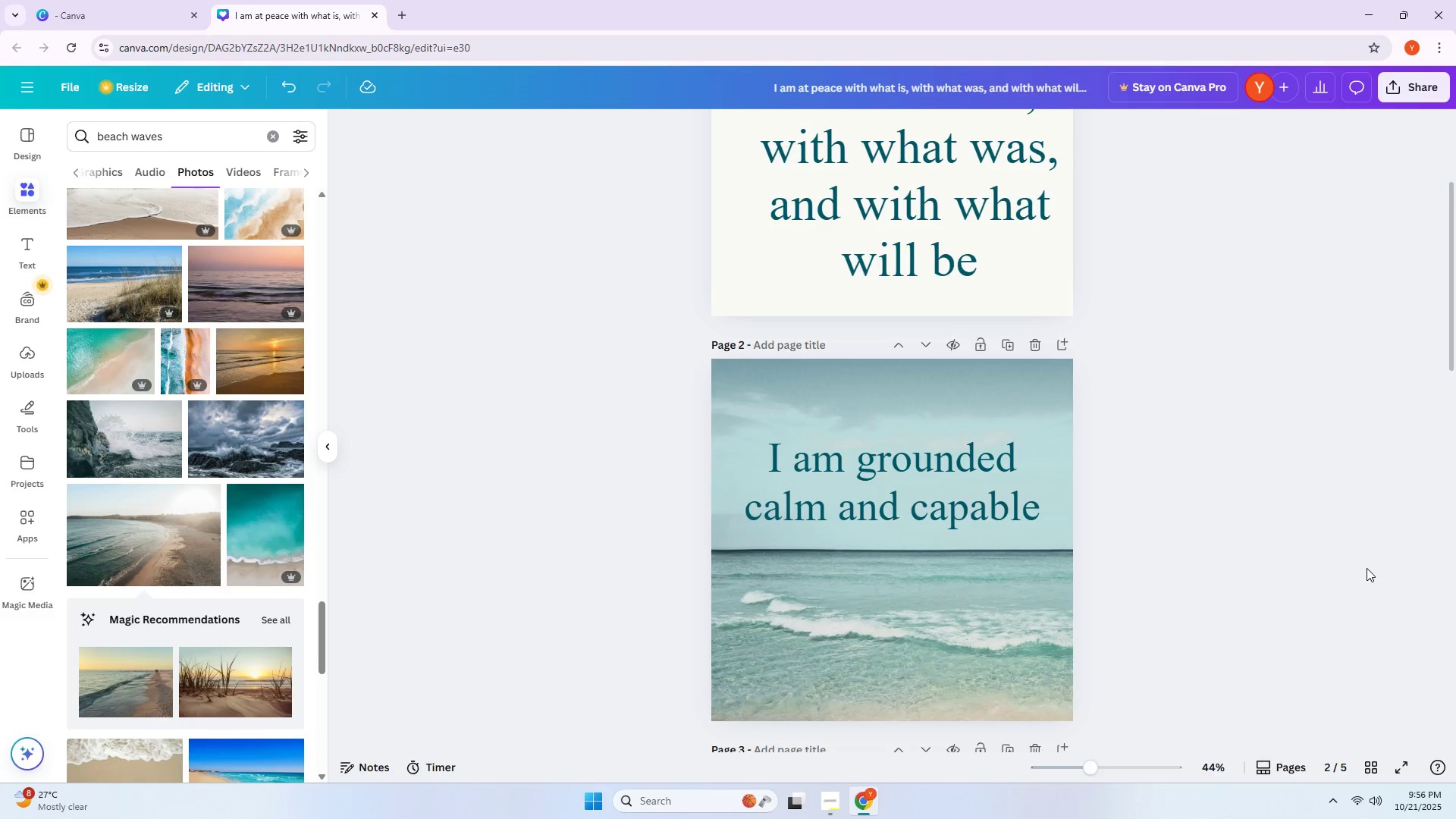 
scroll: coordinate [1216, 432], scroll_direction: down, amount: 9.0
 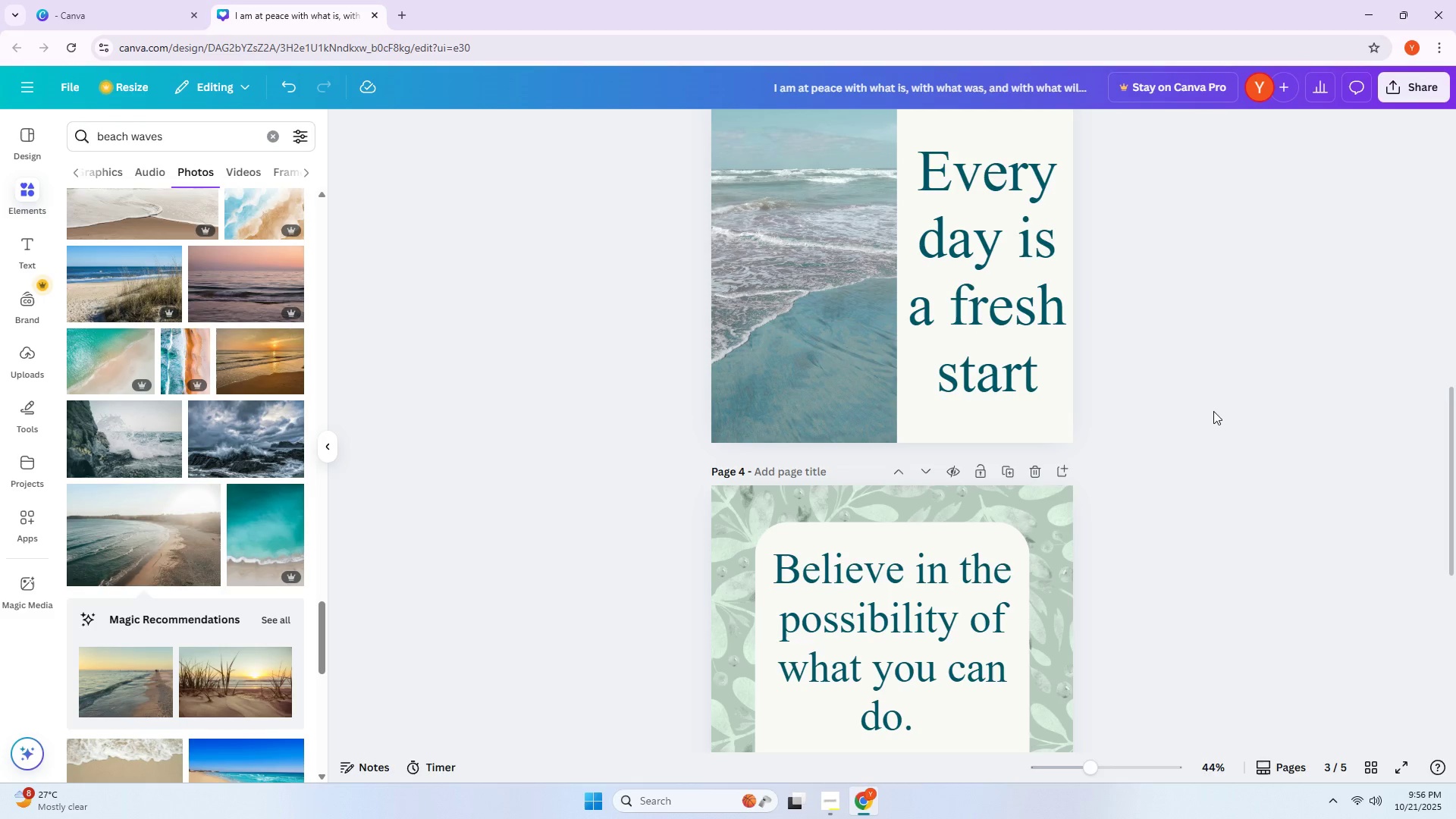 
left_click([821, 340])
 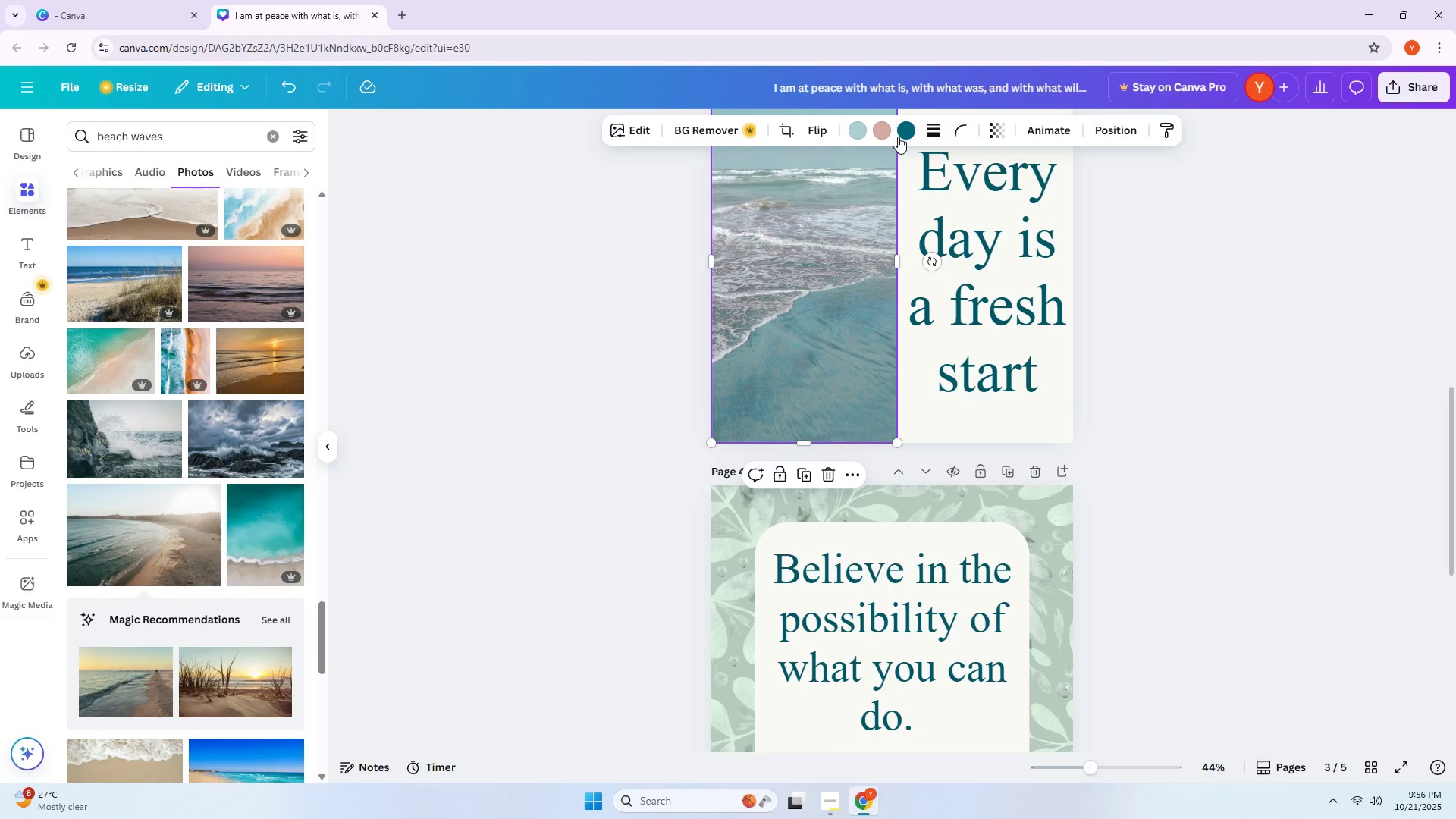 
left_click([900, 133])
 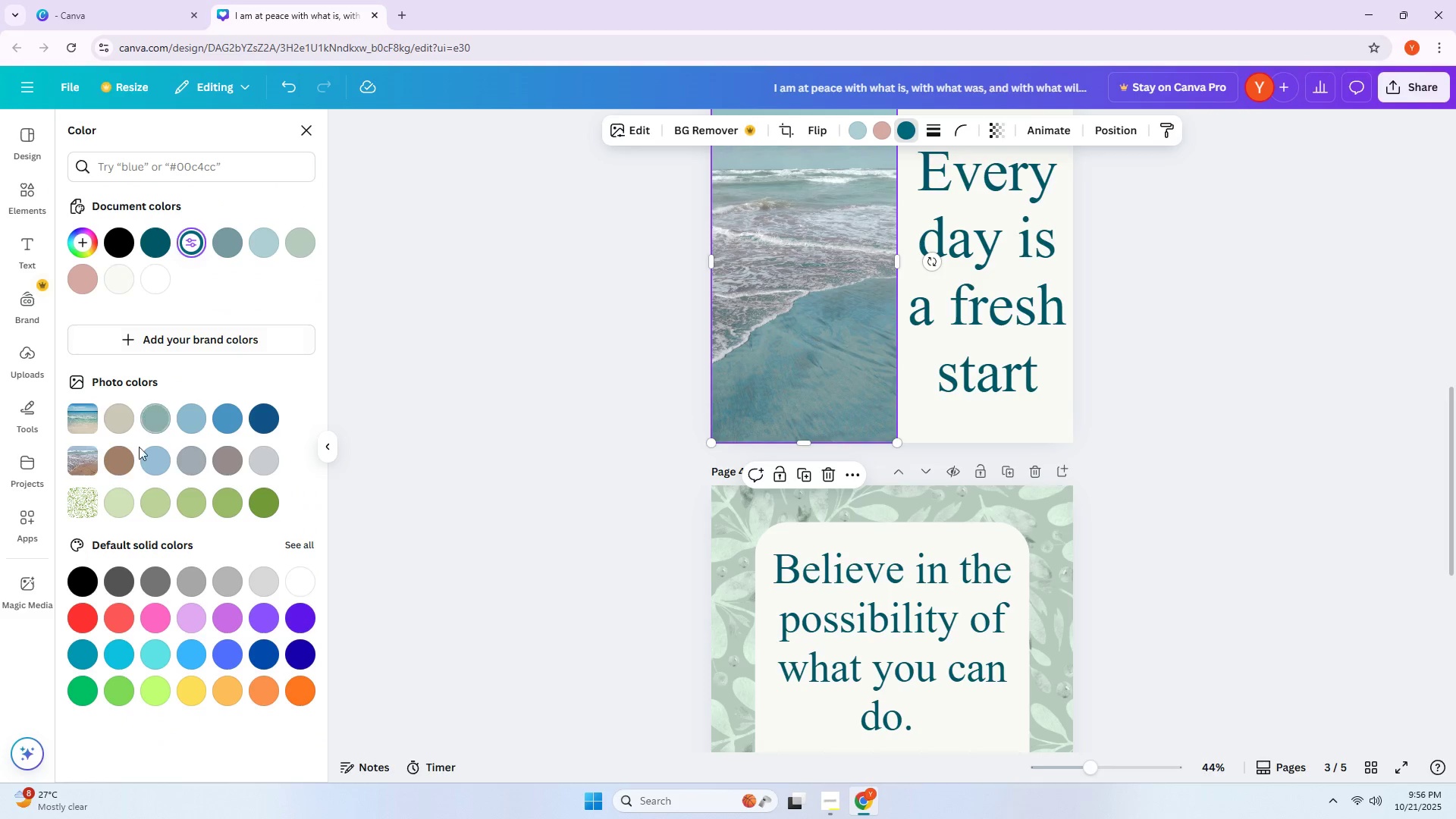 
left_click([122, 458])
 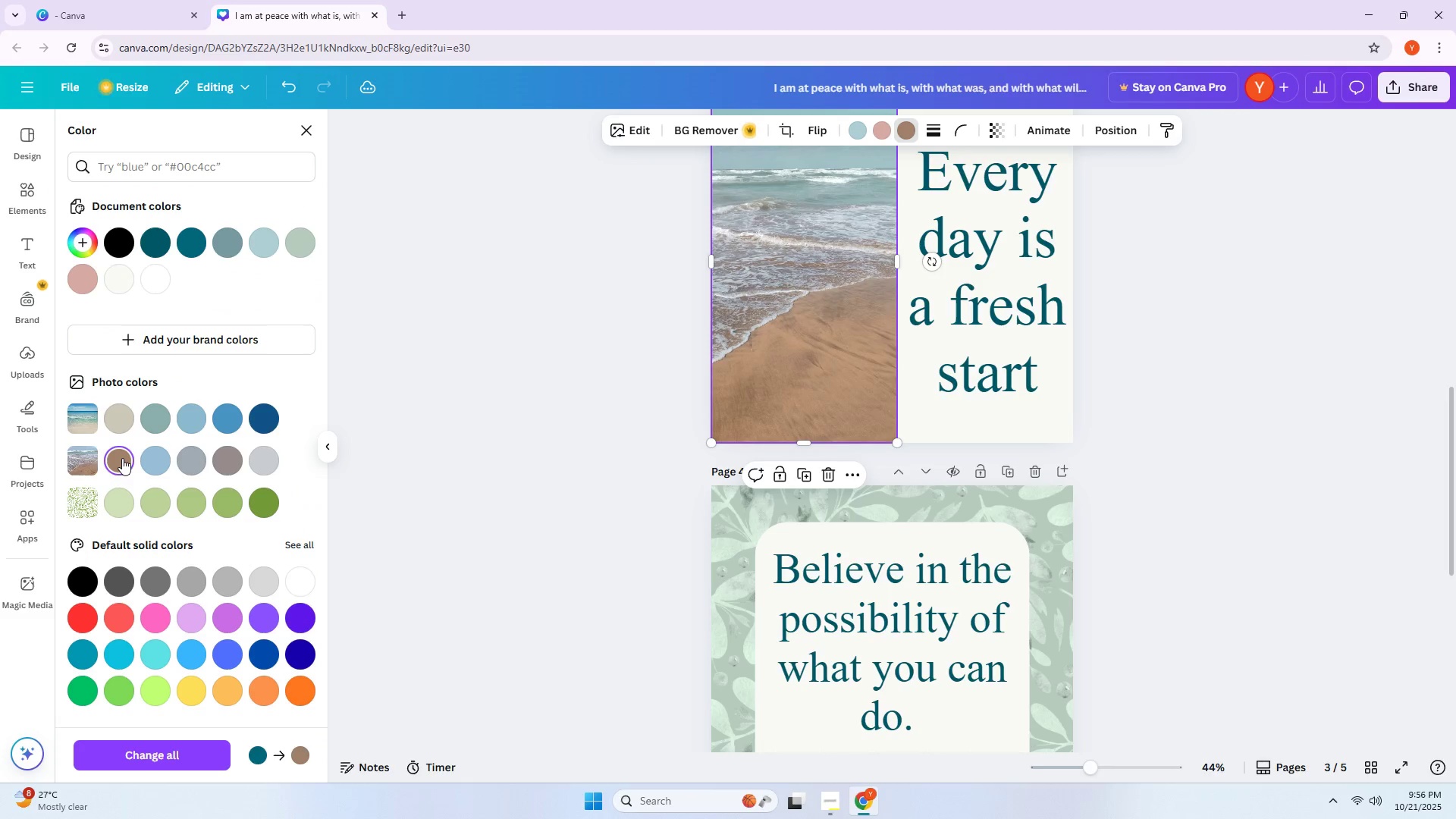 
left_click([124, 417])
 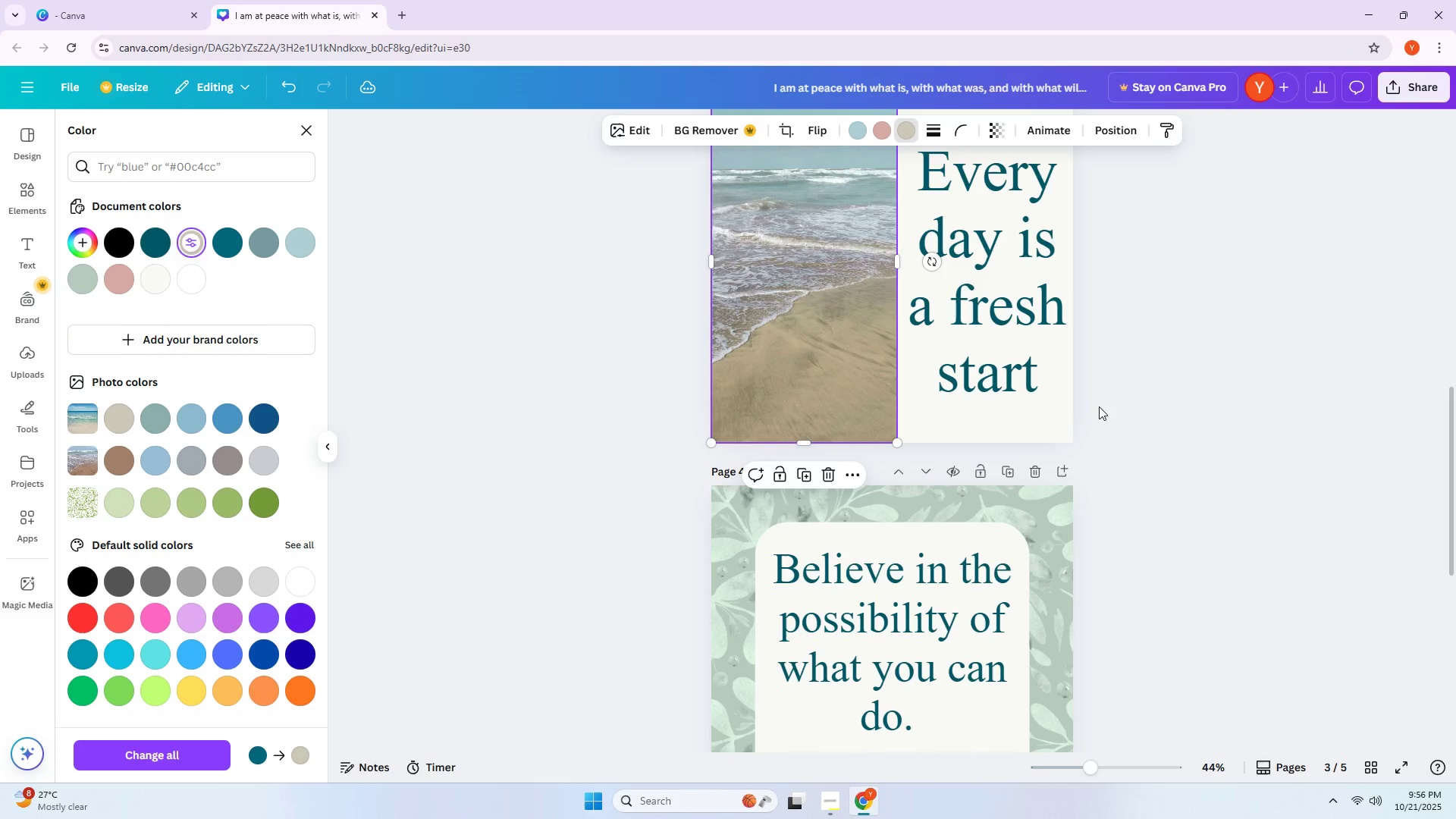 
left_click([1137, 399])
 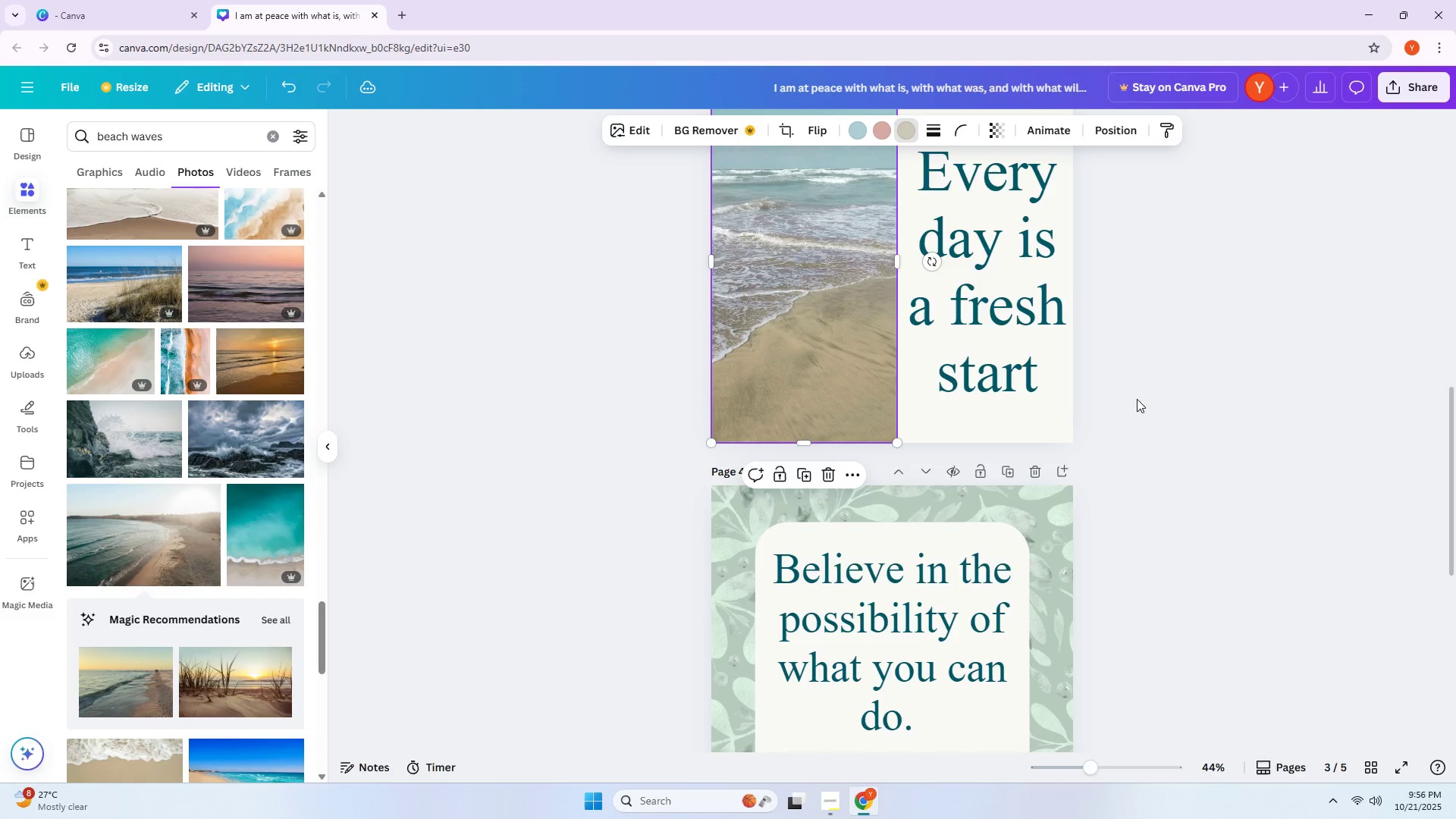 
scroll: coordinate [1141, 399], scroll_direction: up, amount: 4.0
 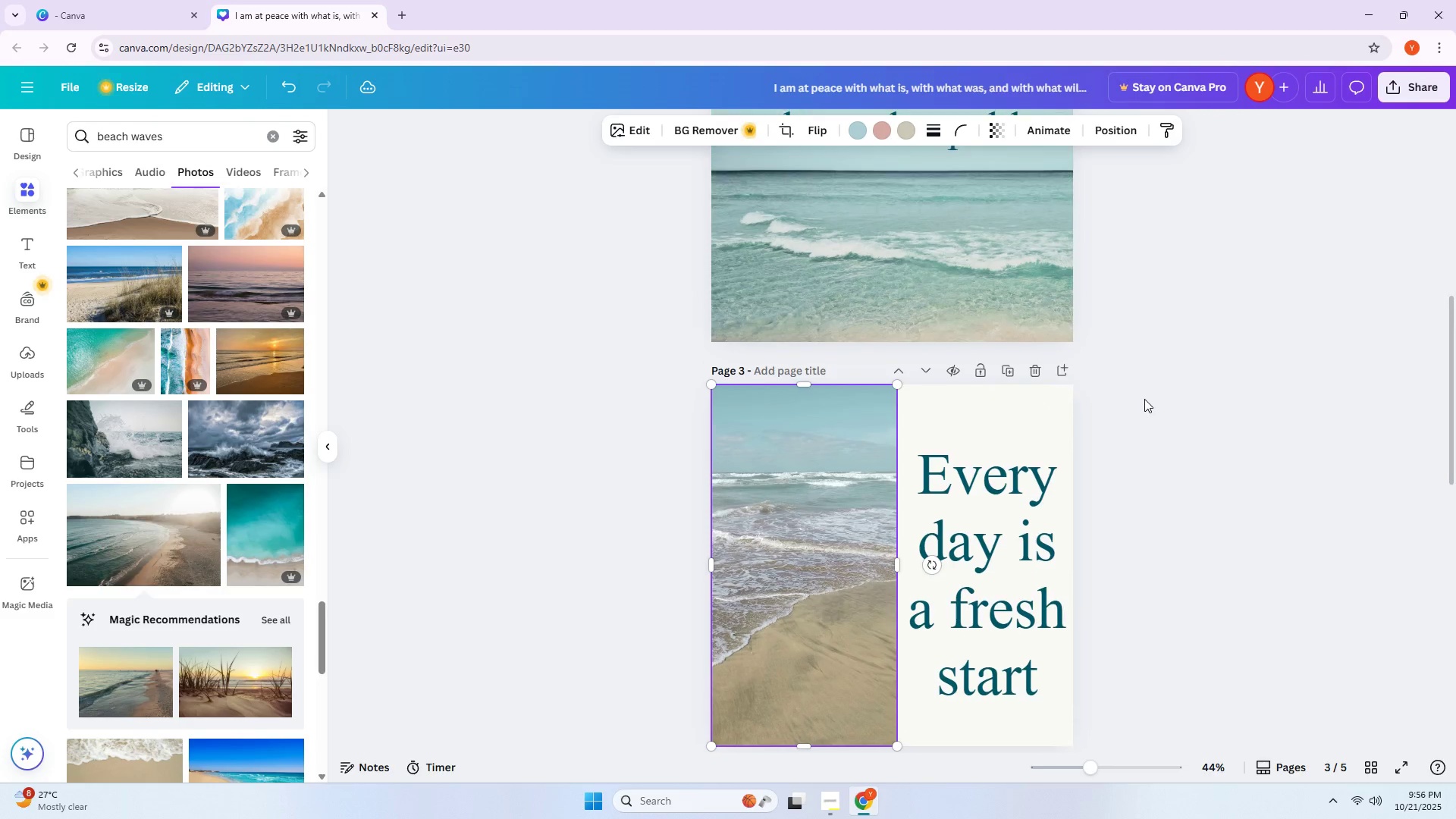 
left_click([1145, 399])
 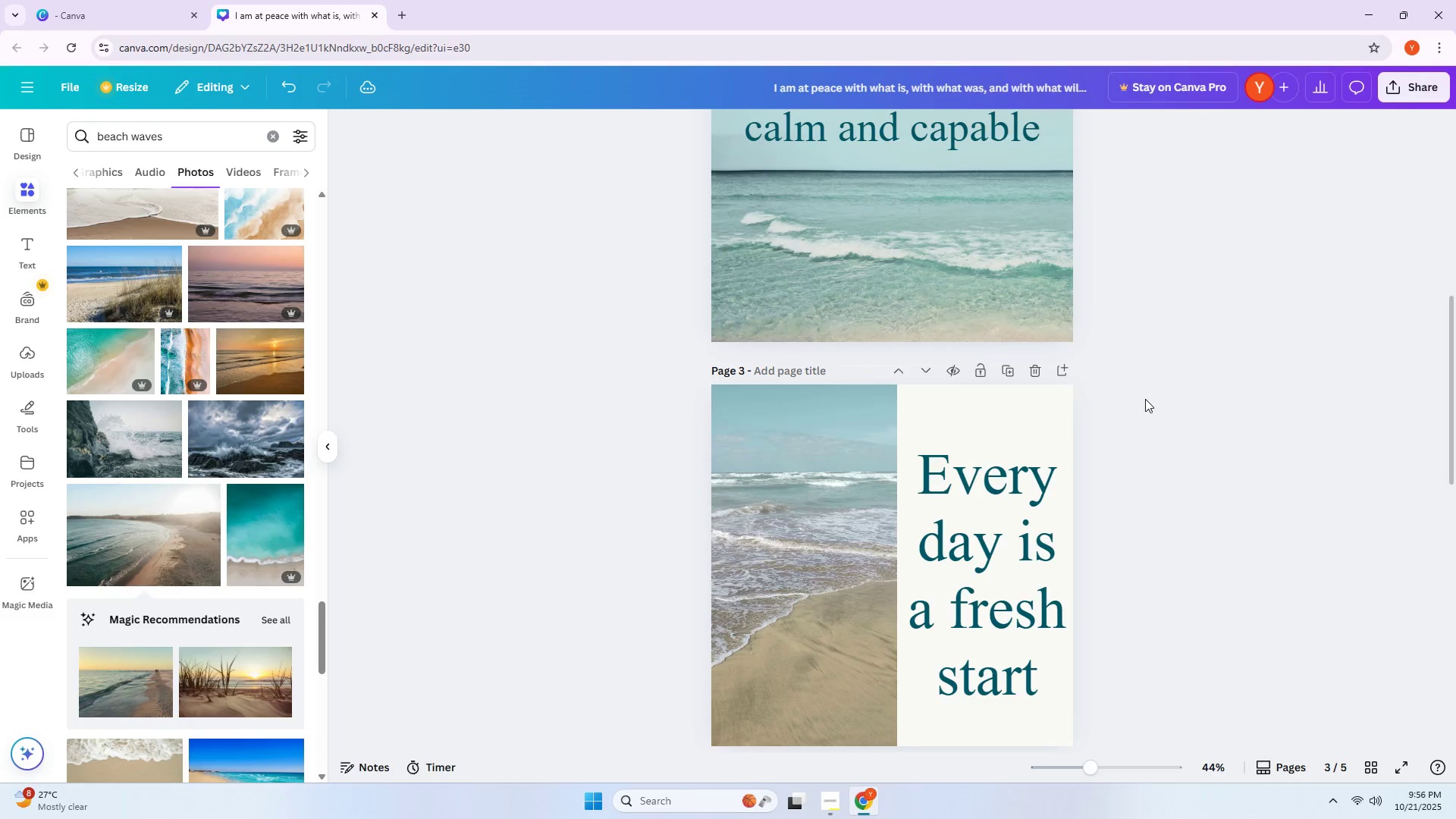 
scroll: coordinate [1145, 399], scroll_direction: down, amount: 2.0
 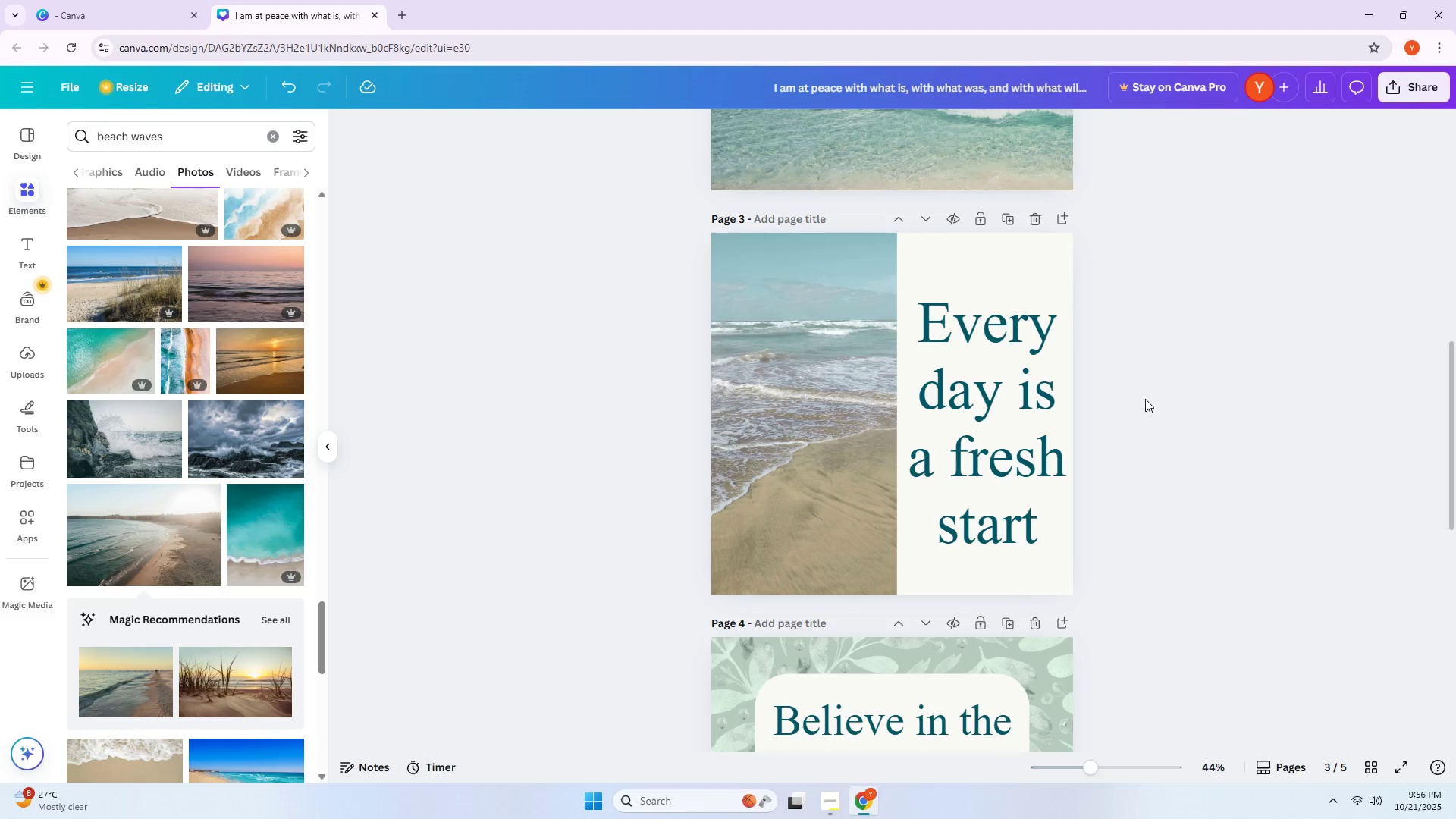 
wait(7.02)
 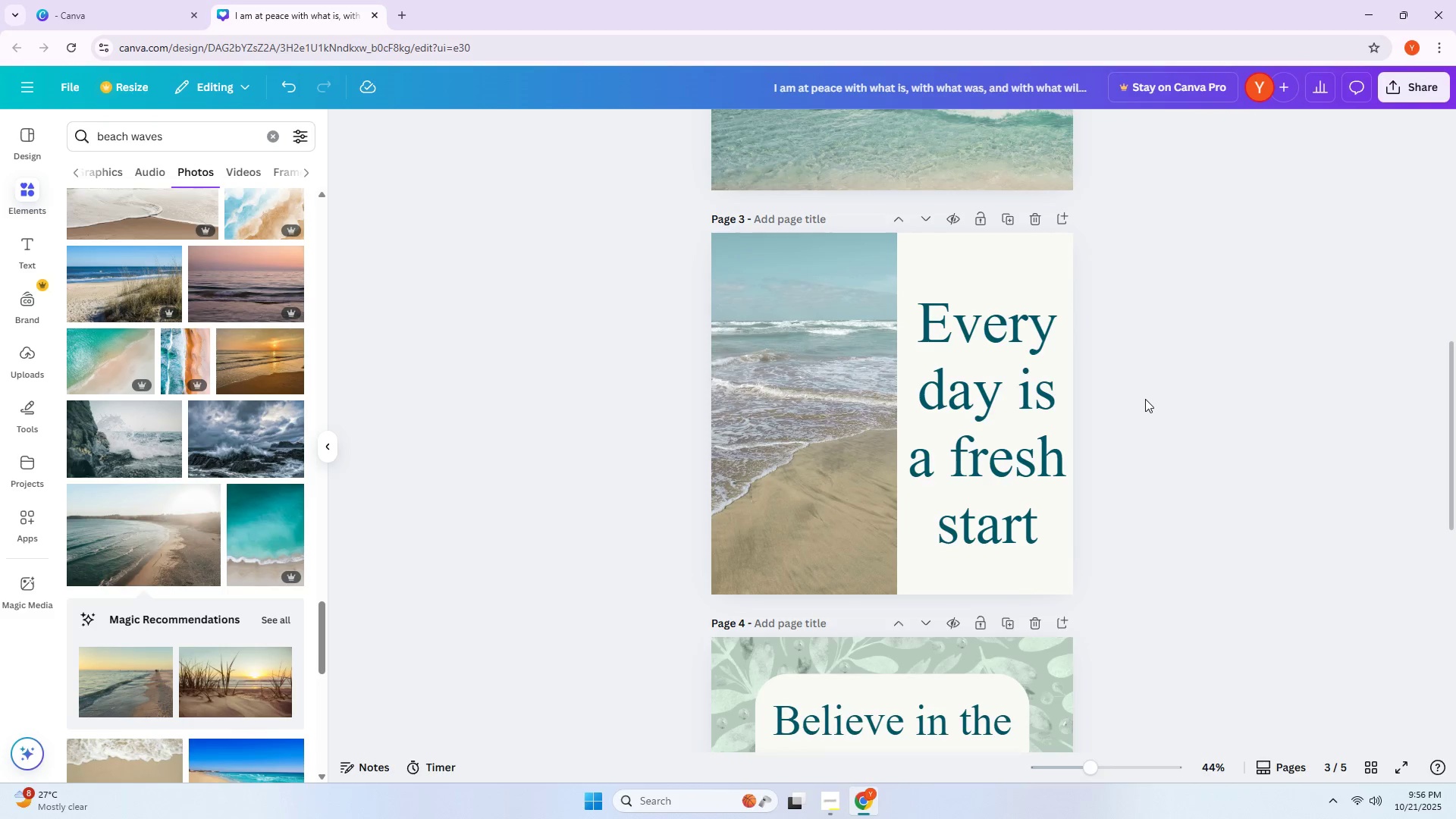 
scroll: coordinate [1207, 375], scroll_direction: down, amount: 11.0
 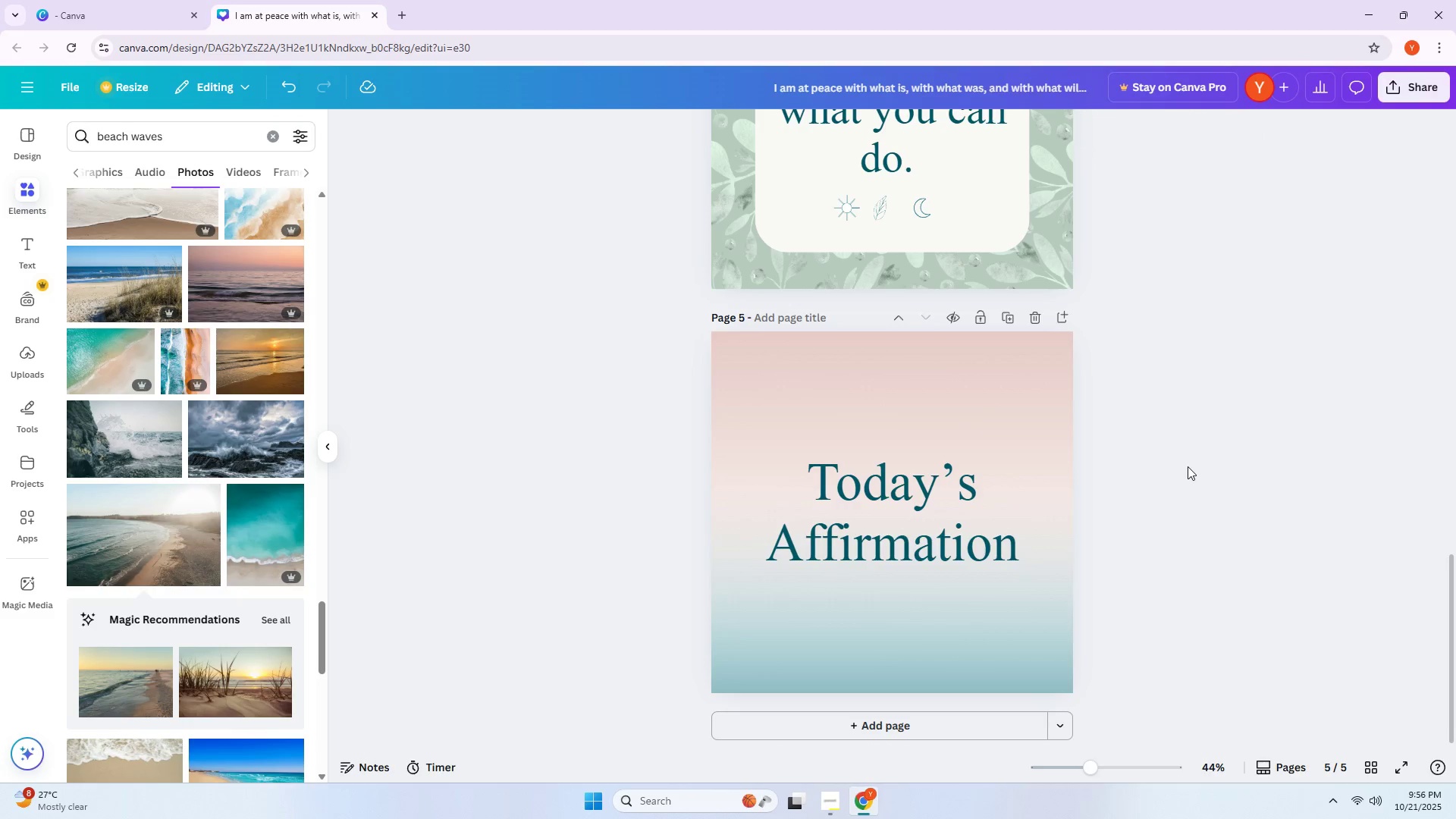 
wait(11.3)
 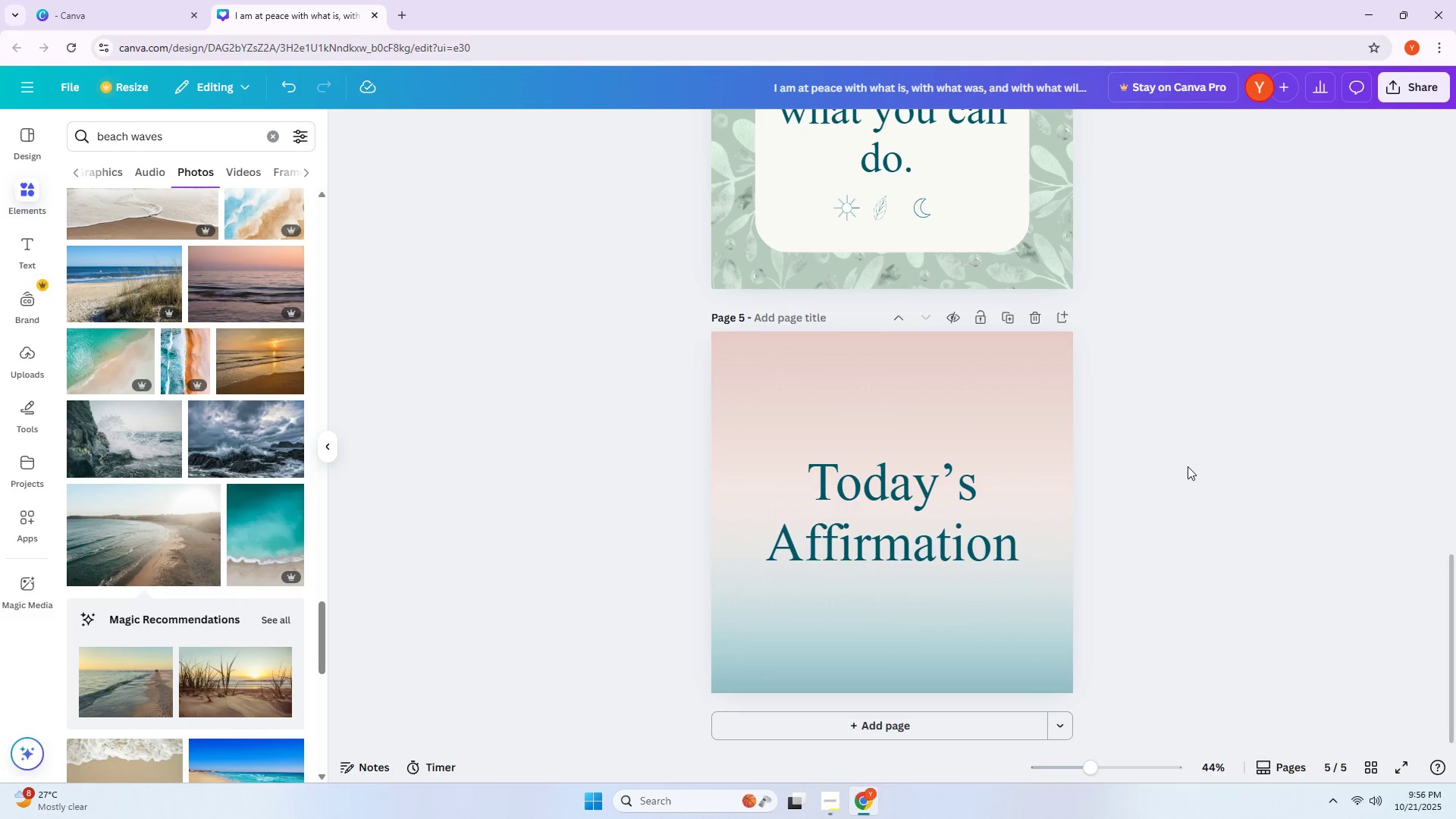 
scroll: coordinate [1191, 438], scroll_direction: up, amount: 20.0
 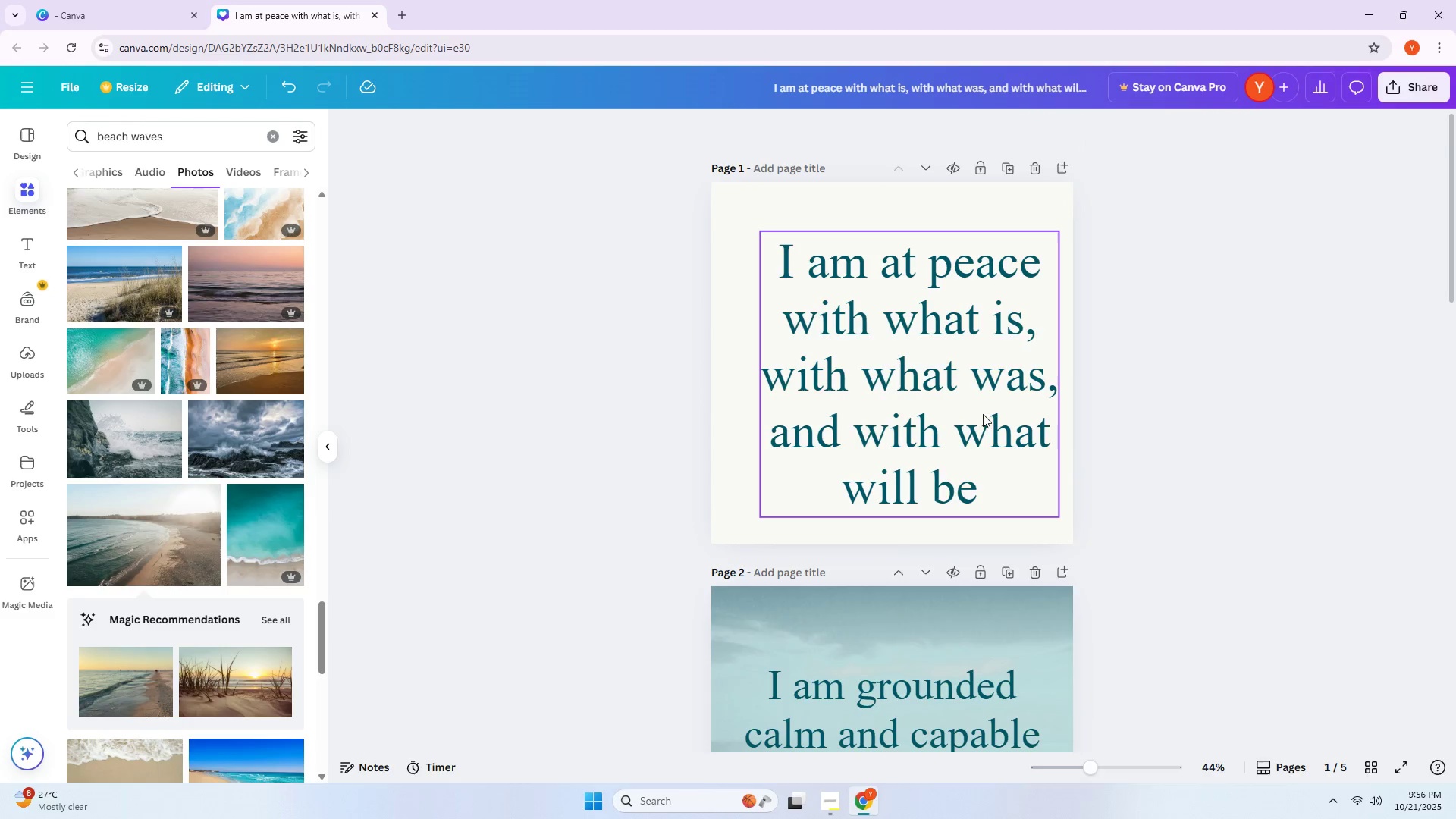 
left_click_drag(start_coordinate=[954, 400], to_coordinate=[953, 394])
 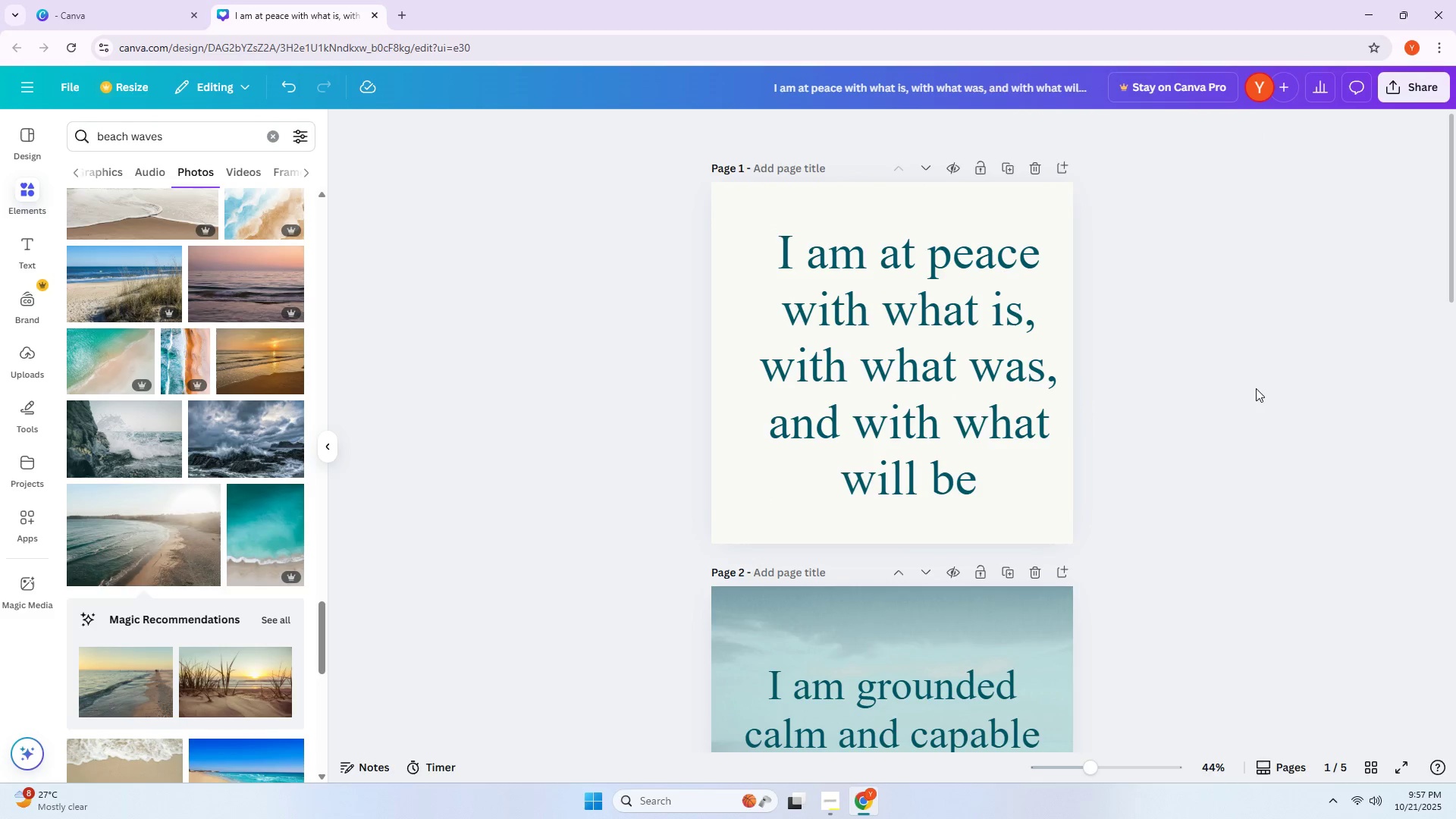 
scroll: coordinate [1257, 381], scroll_direction: down, amount: 4.0
 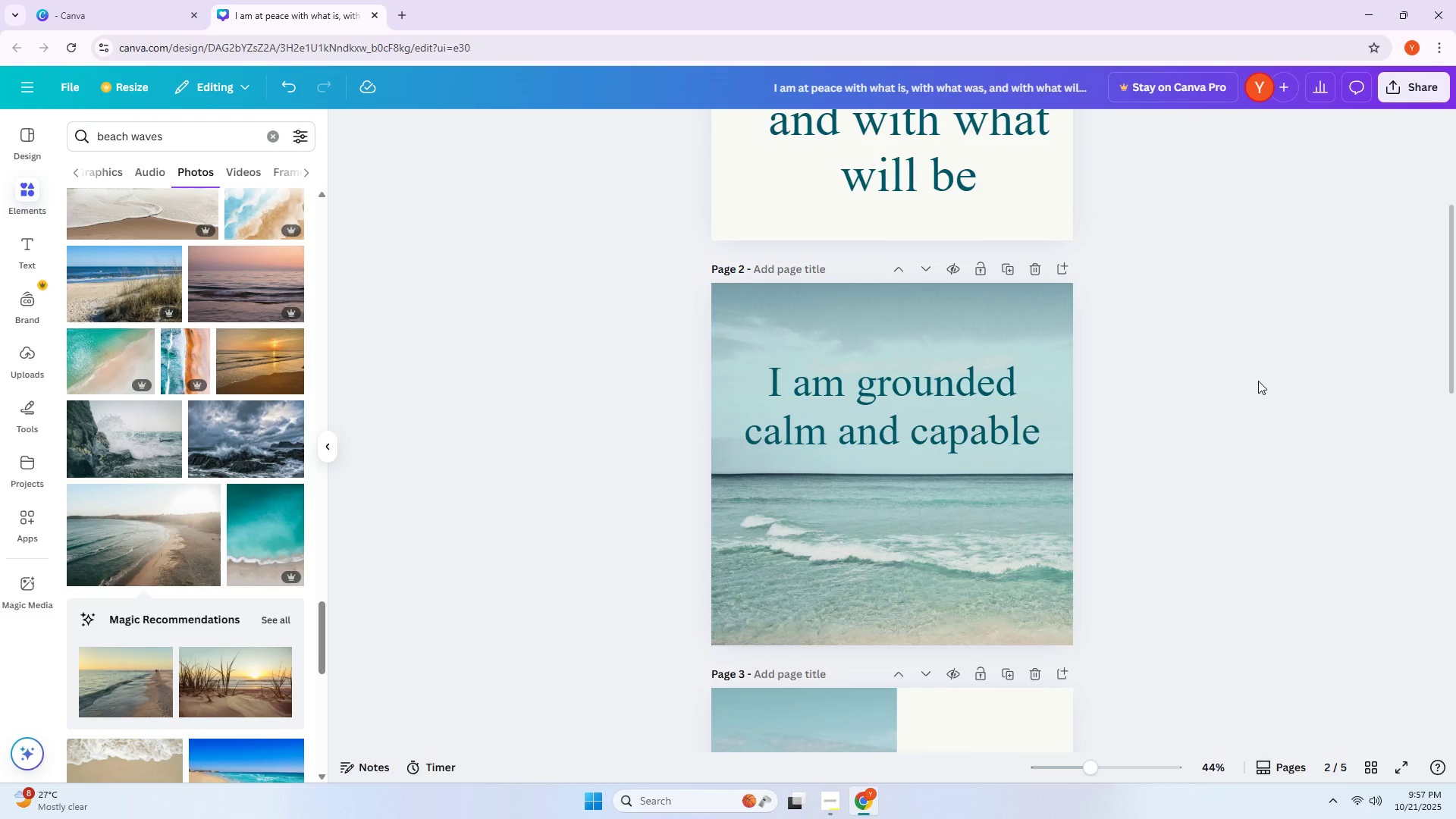 
left_click_drag(start_coordinate=[908, 397], to_coordinate=[908, 409])
 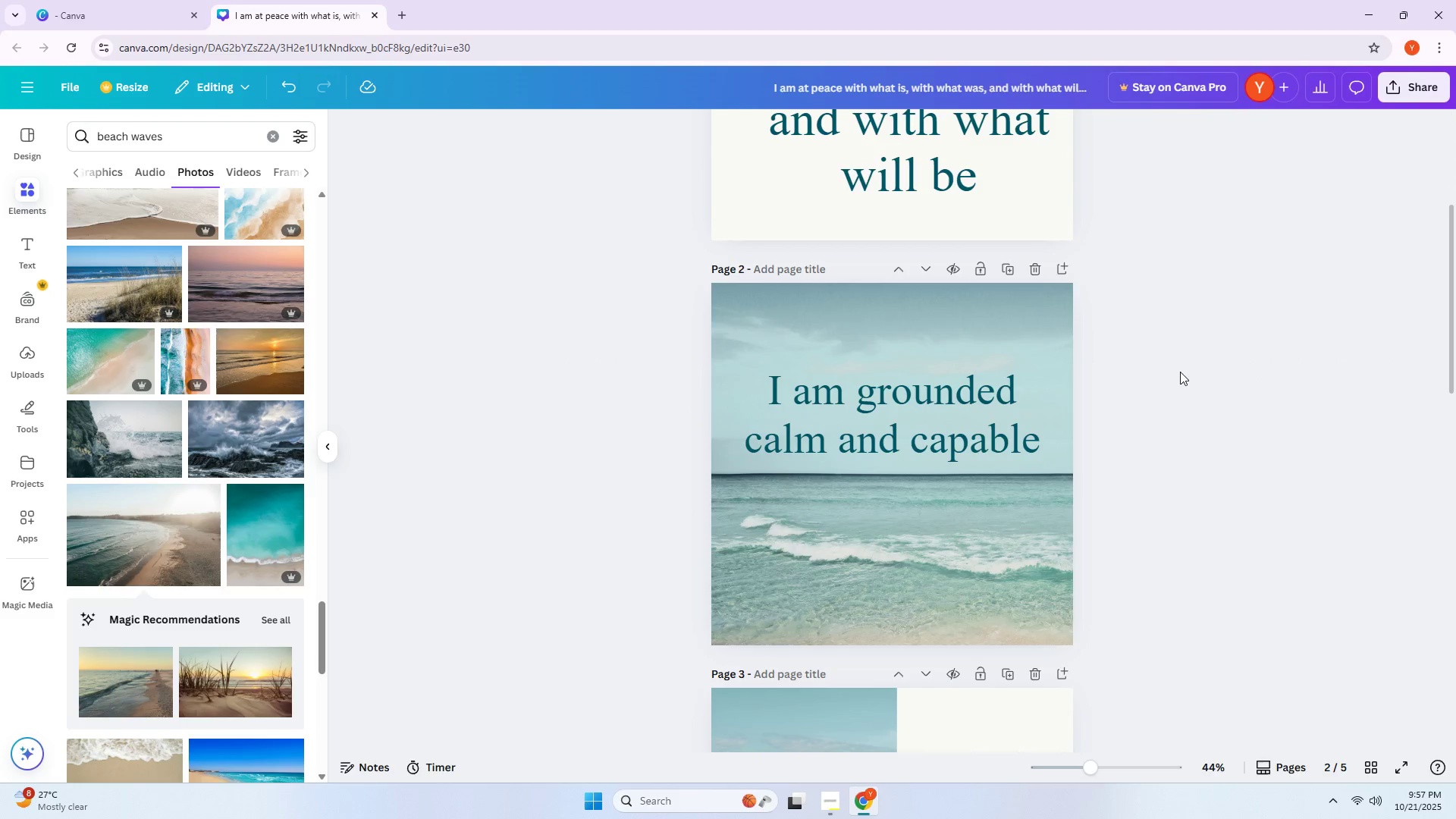 
scroll: coordinate [208, 490], scroll_direction: down, amount: 13.0
 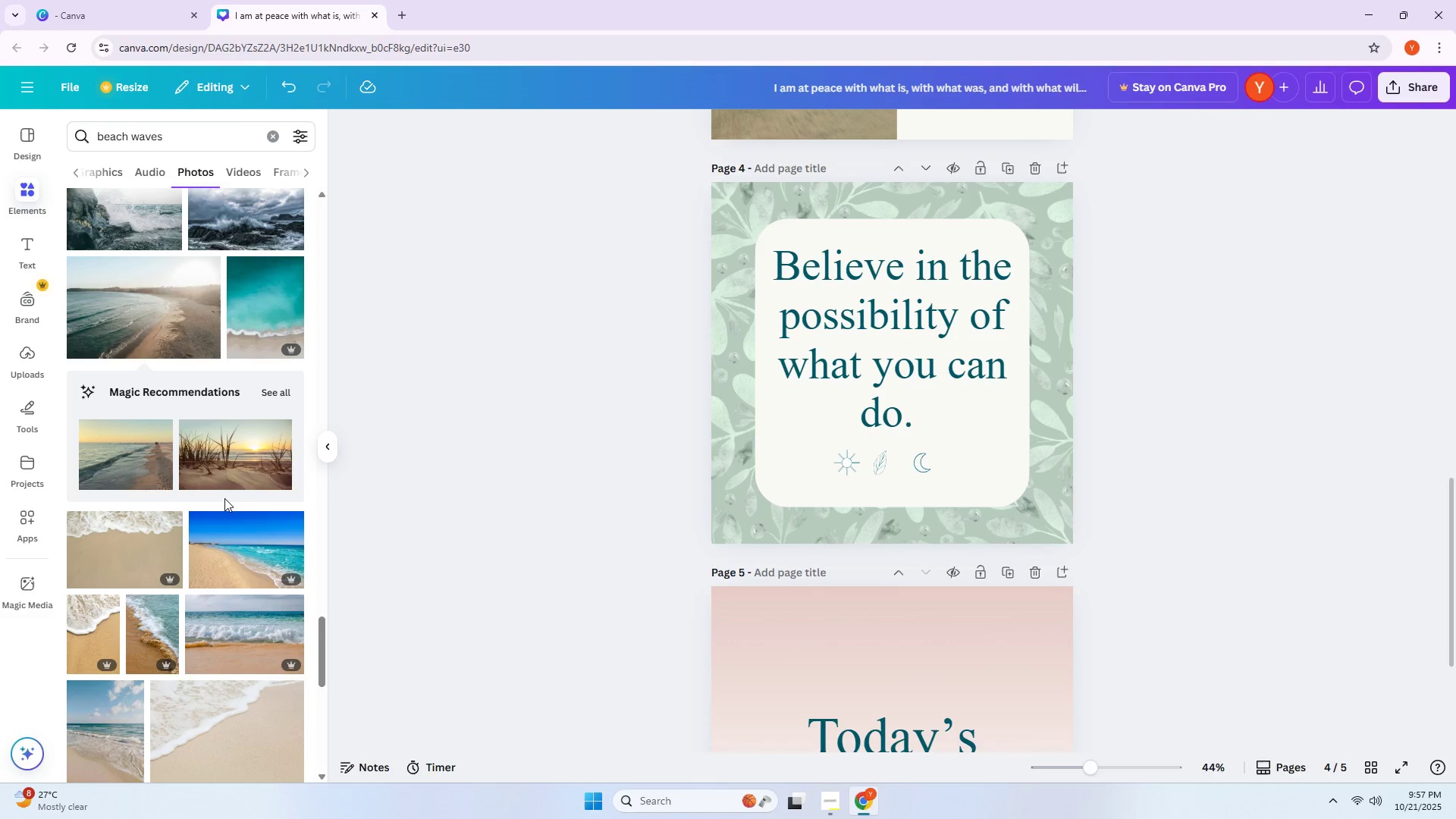 
wait(7.21)
 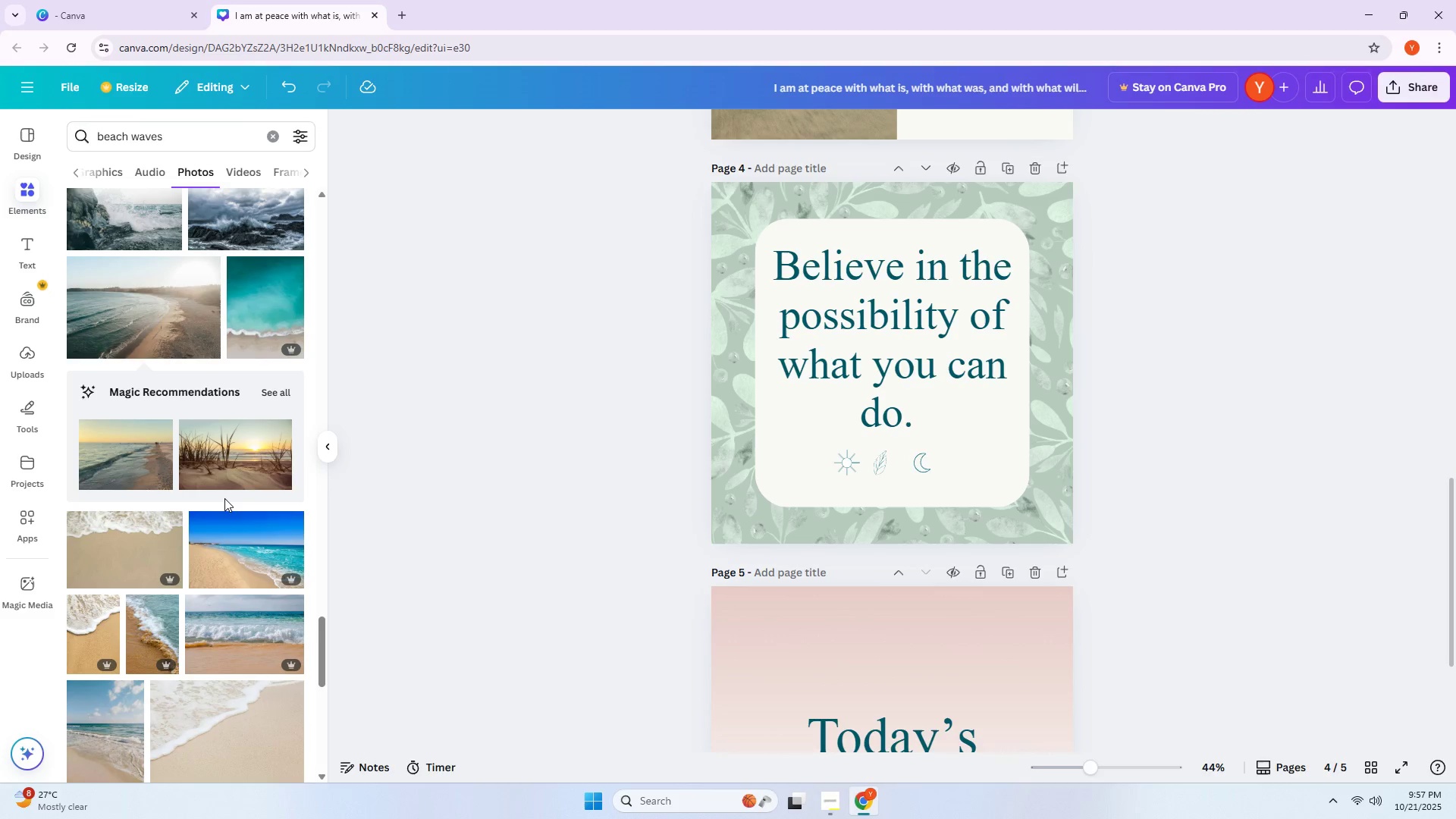 
scroll: coordinate [224, 500], scroll_direction: down, amount: 3.0
 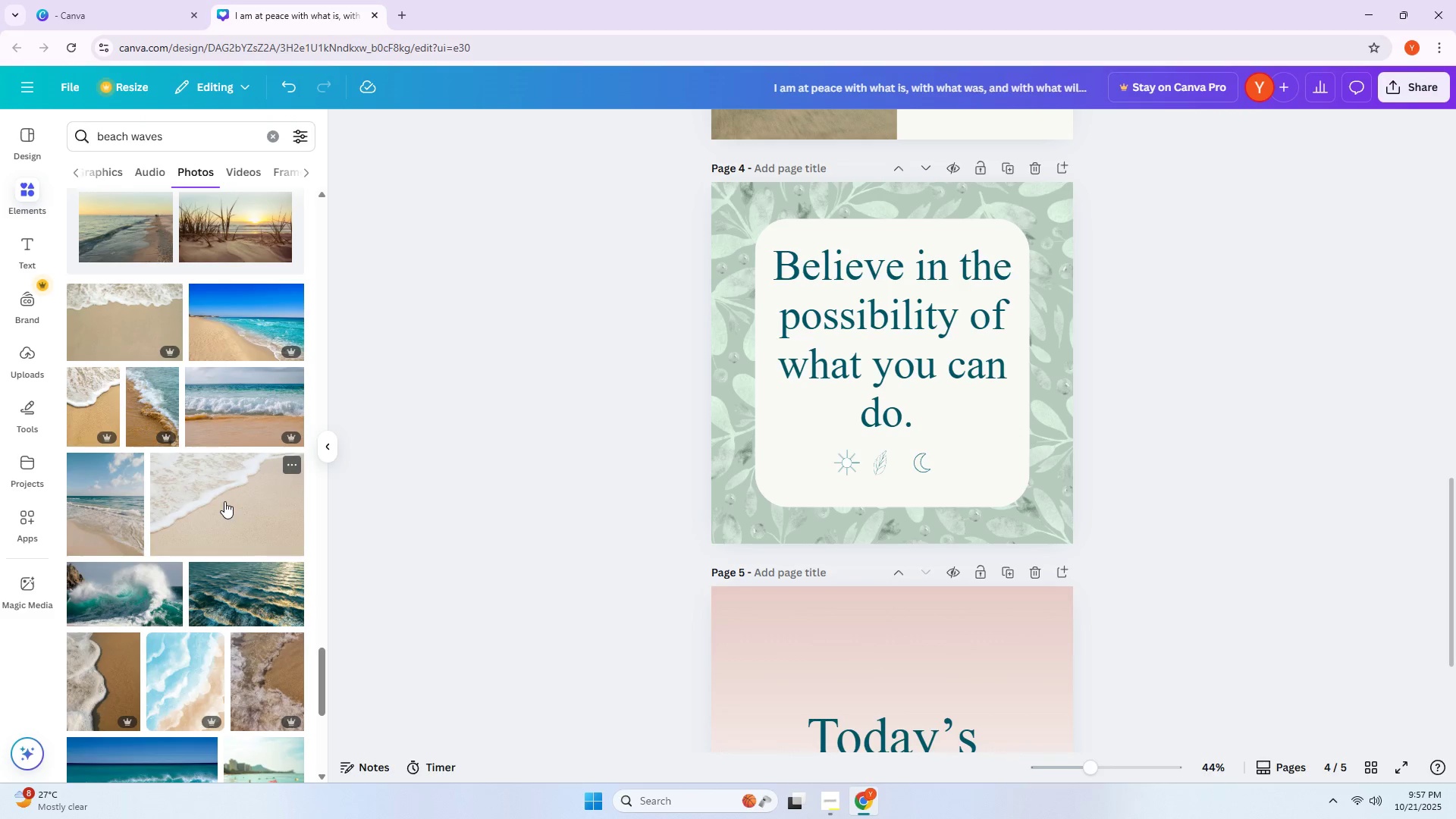 
wait(14.86)
 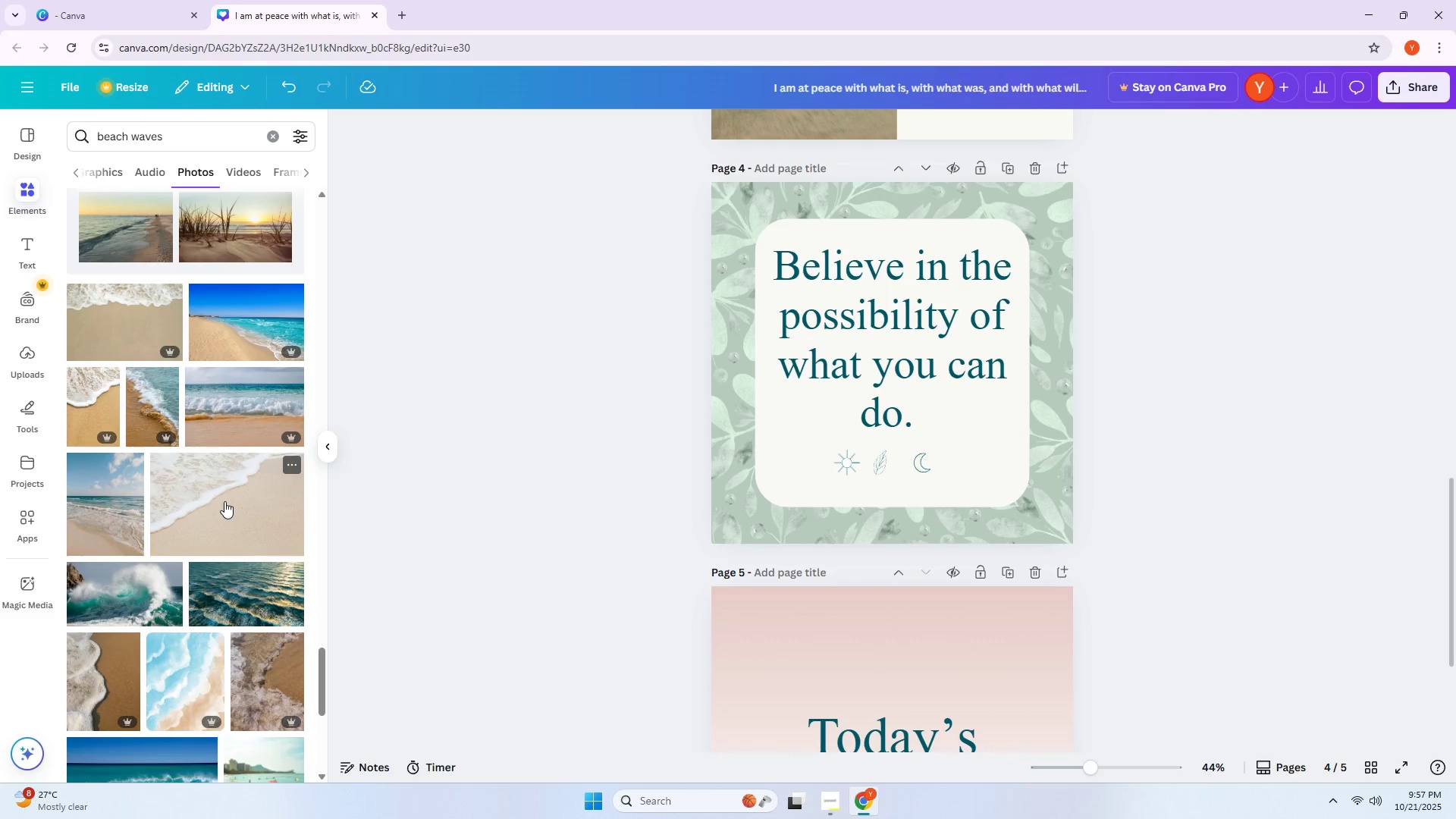 
scroll: coordinate [221, 461], scroll_direction: down, amount: 6.0
 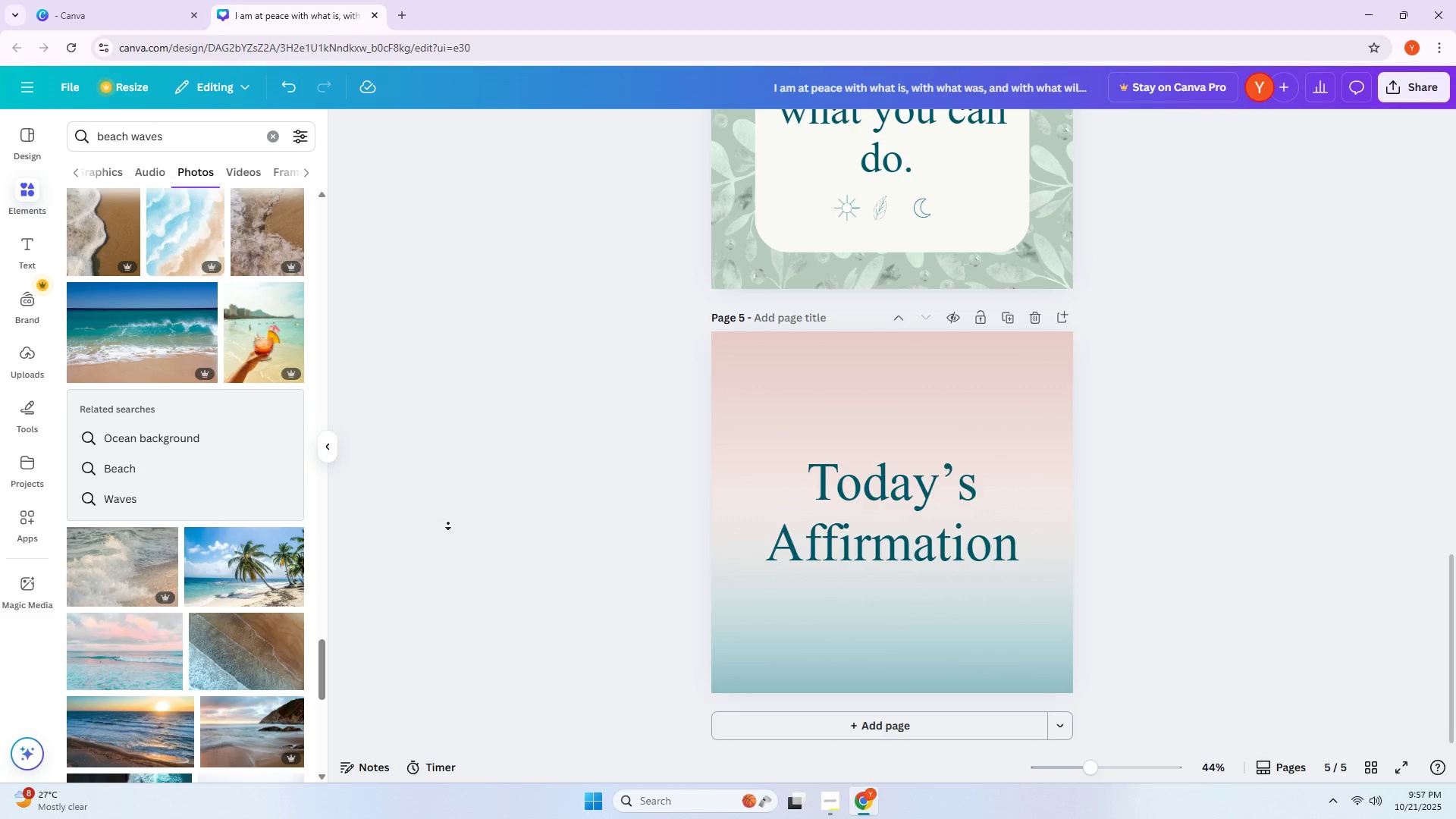 
wait(13.12)
 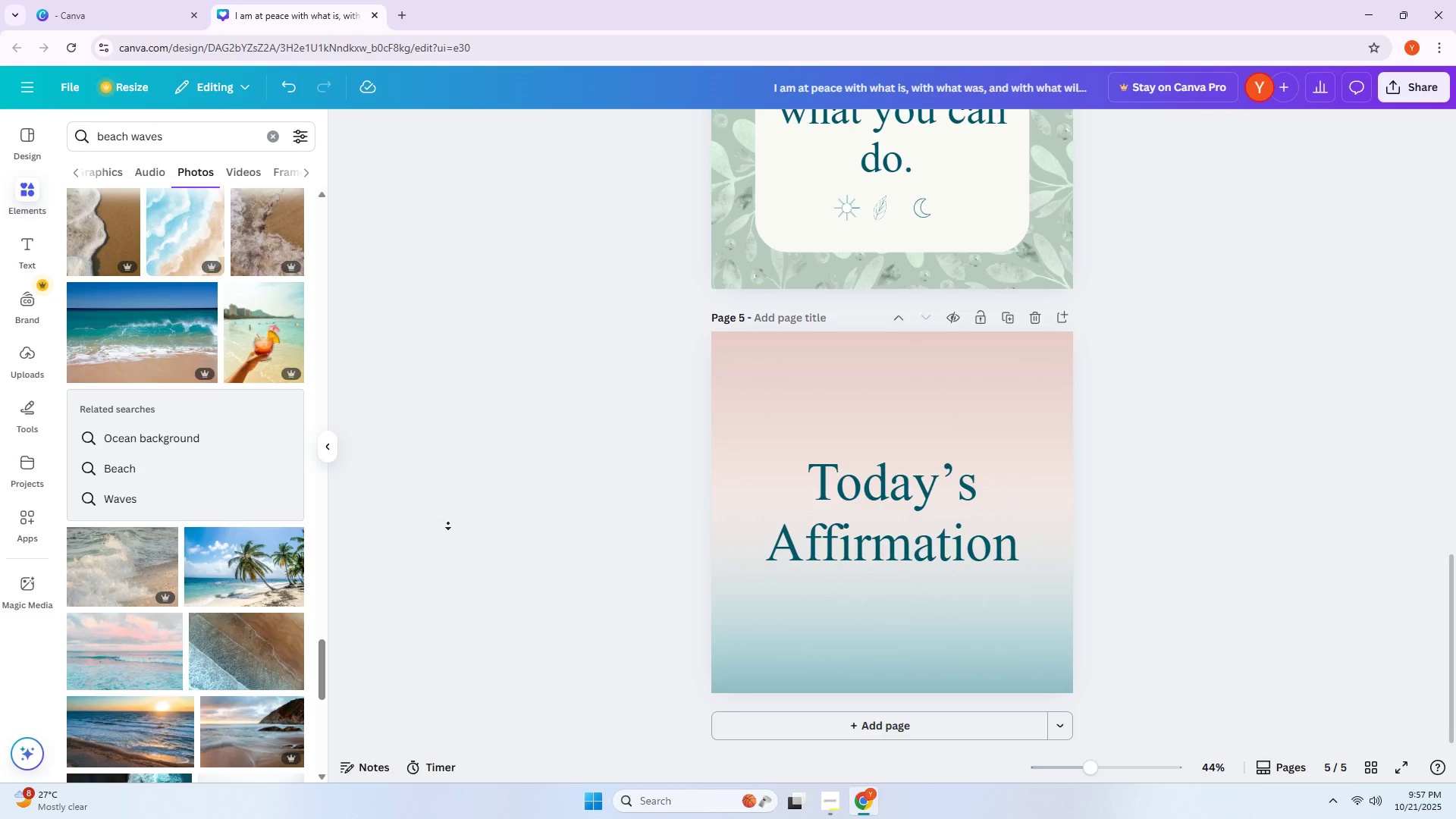 
scroll: coordinate [565, 621], scroll_direction: up, amount: 5.0